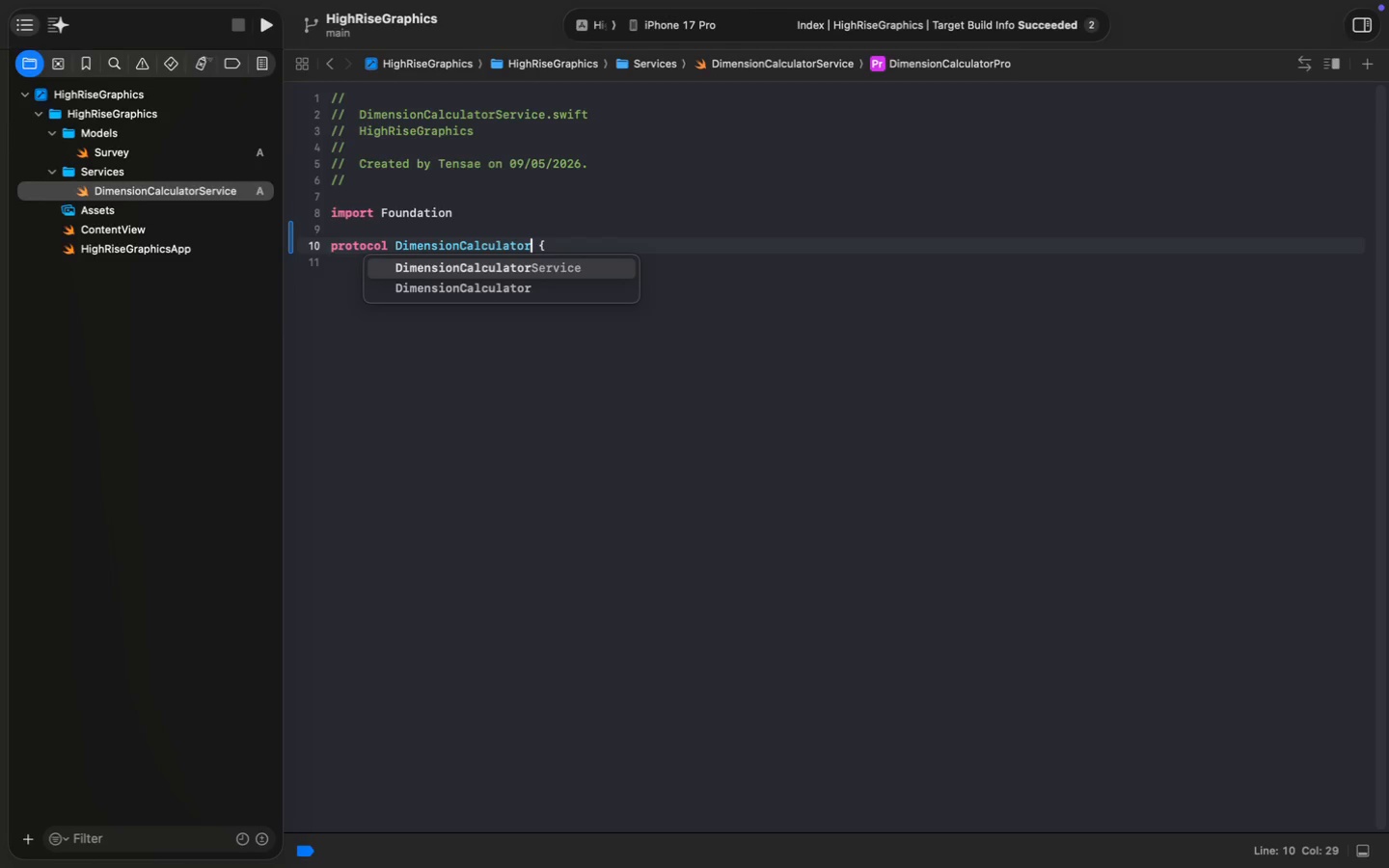 
type(Pro)
key(Backspace)
key(Backspace)
key(Backspace)
key(Escape)
 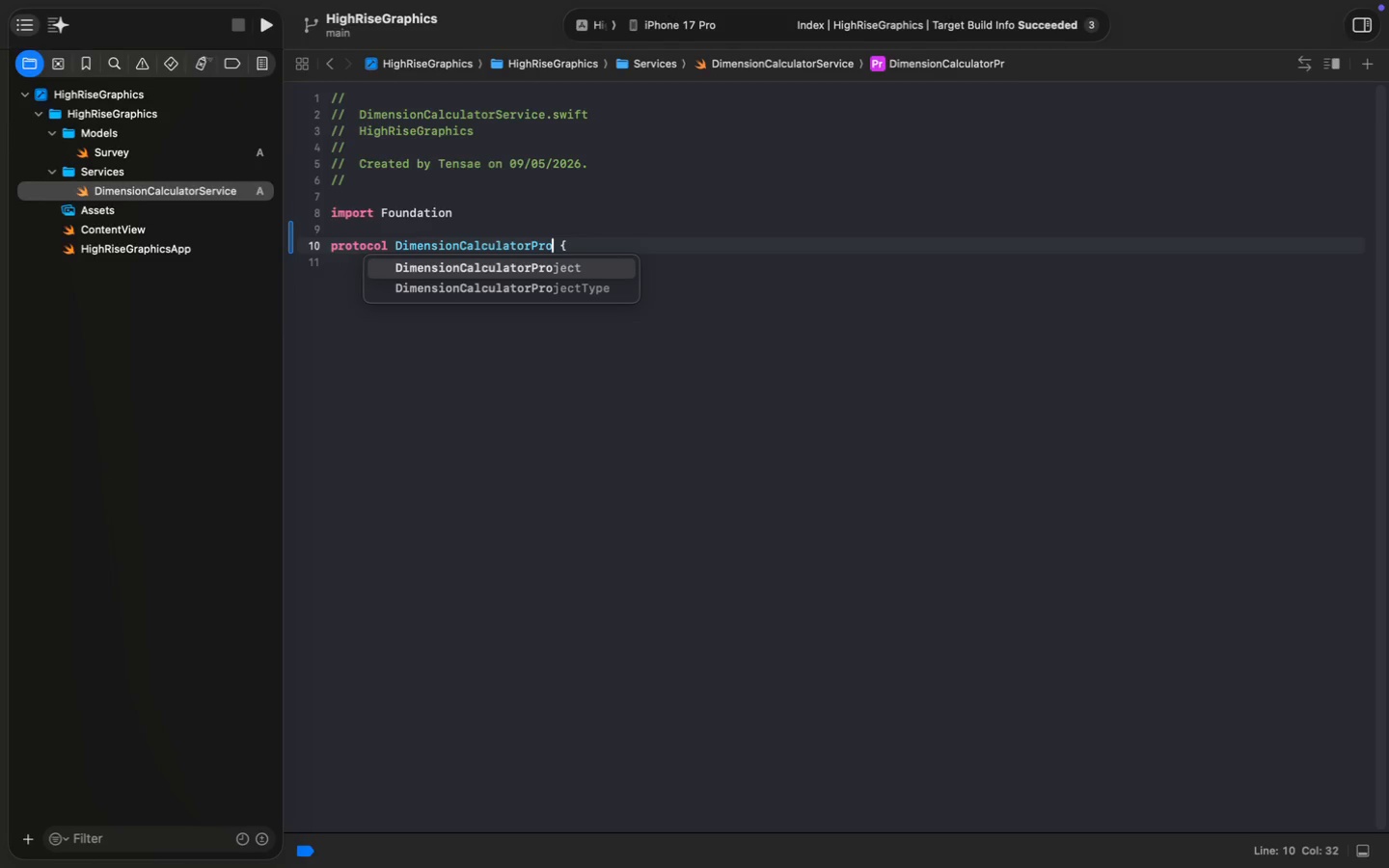 
key(ArrowRight)
 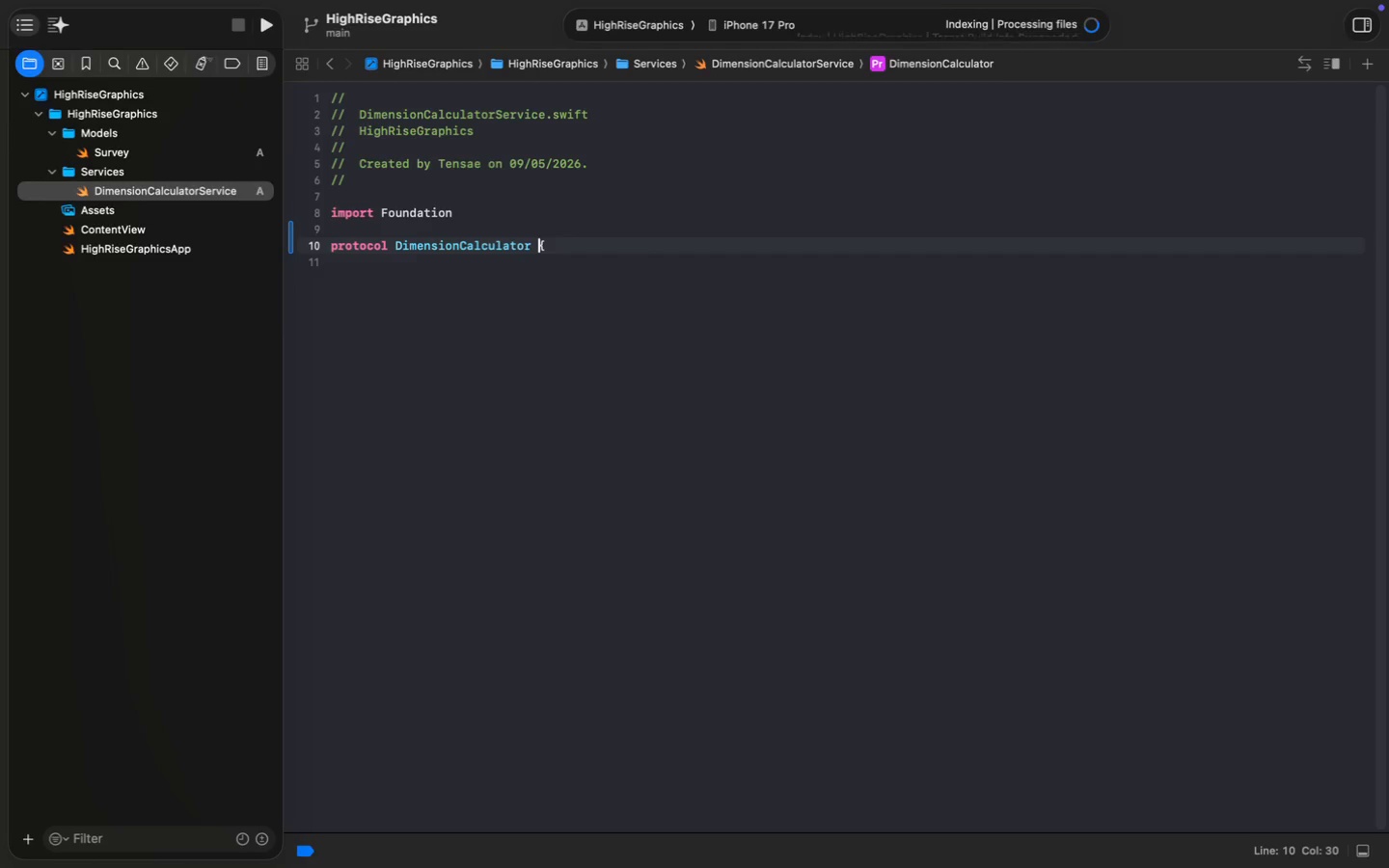 
key(ArrowRight)
 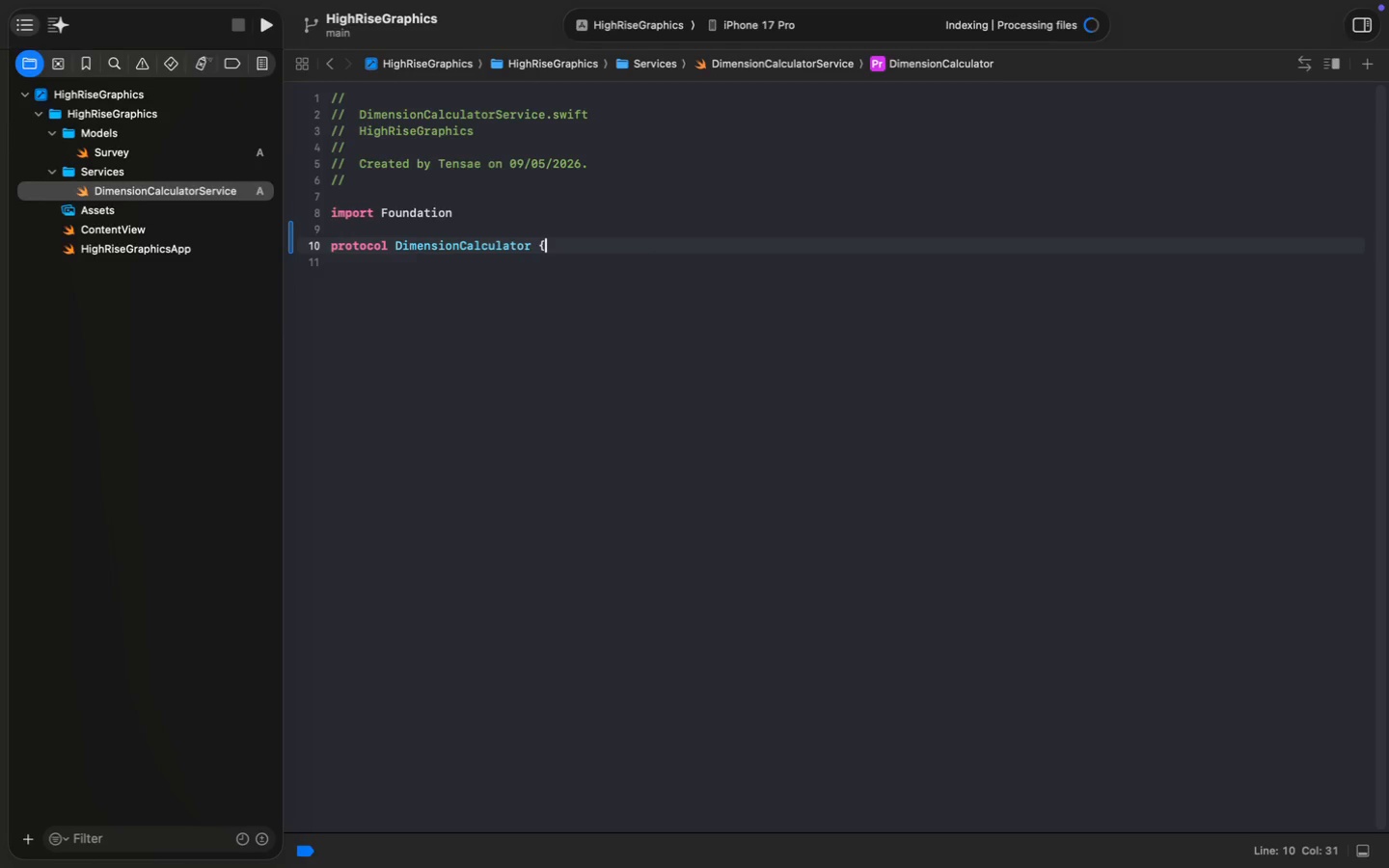 
key(Backspace)
 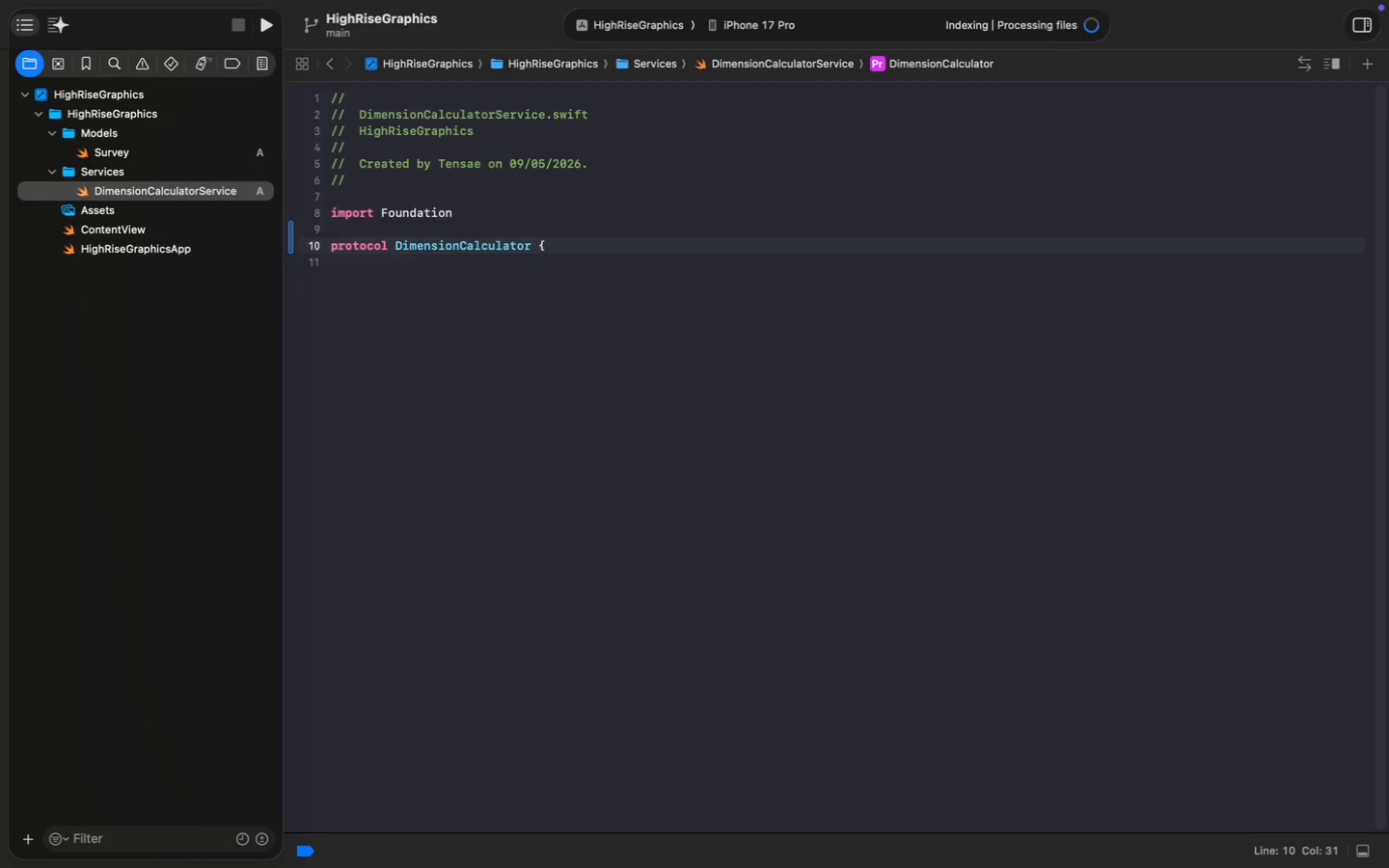 
key(Shift+ShiftLeft)
 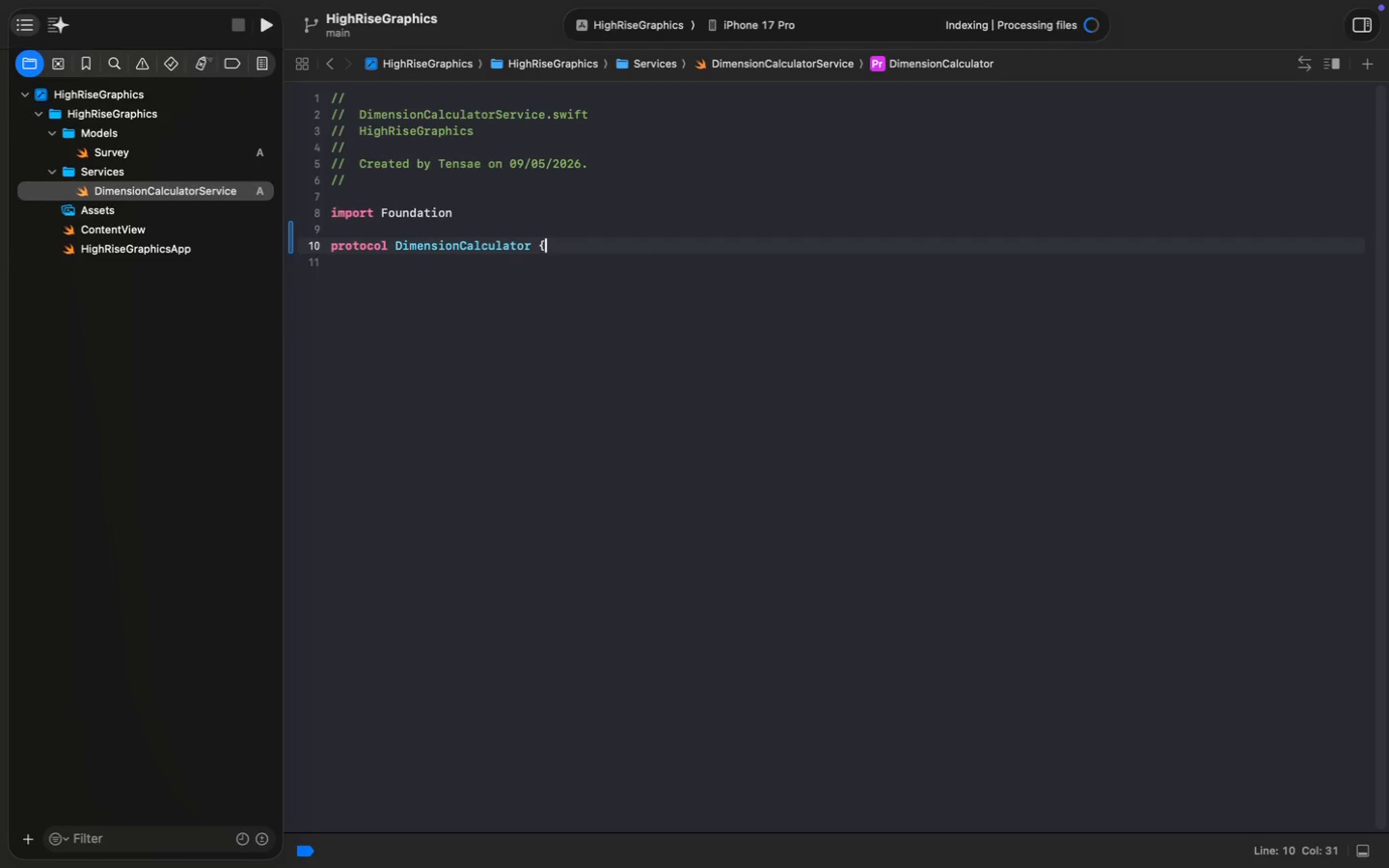 
key(Shift+BracketLeft)
 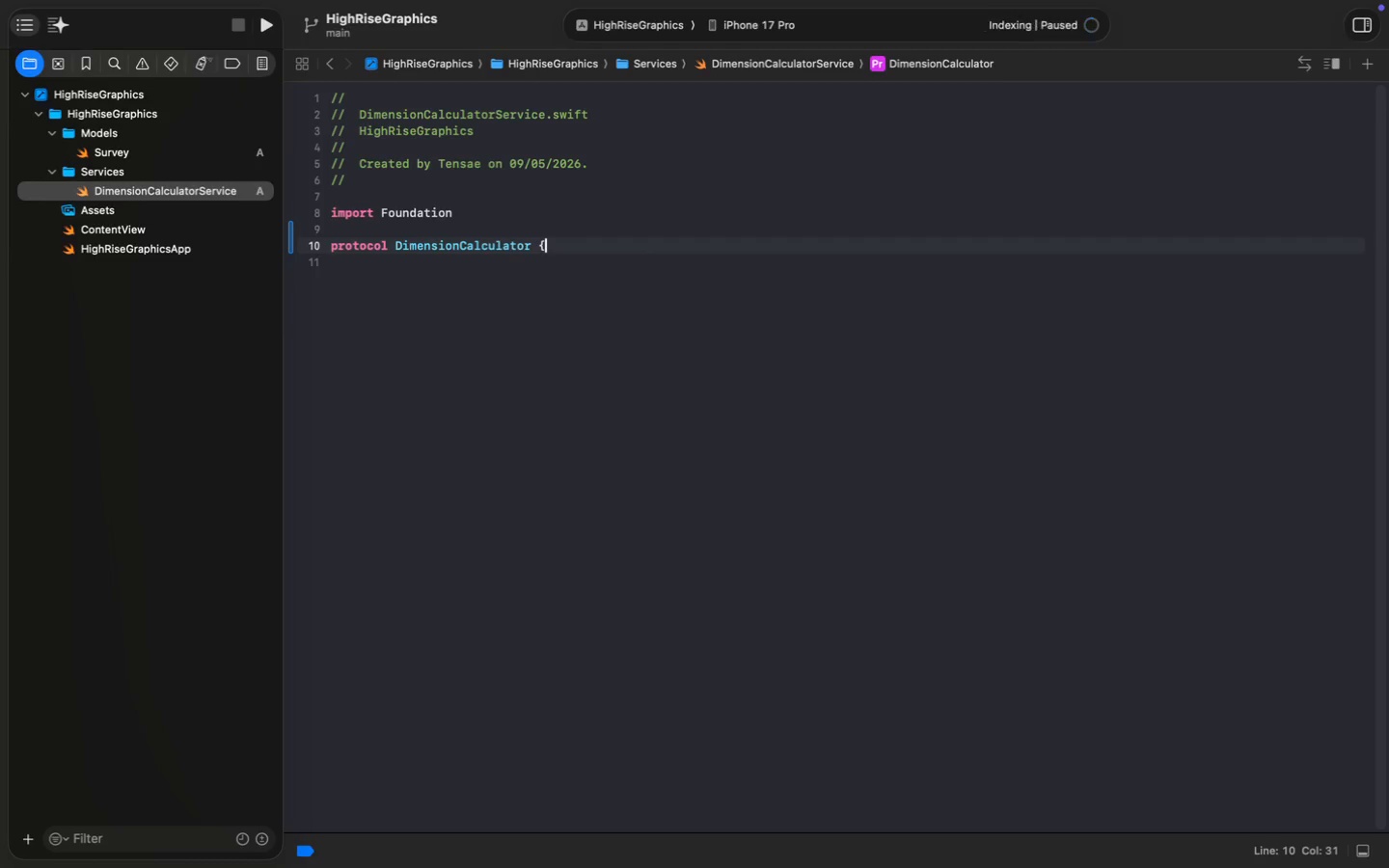 
key(Enter)
 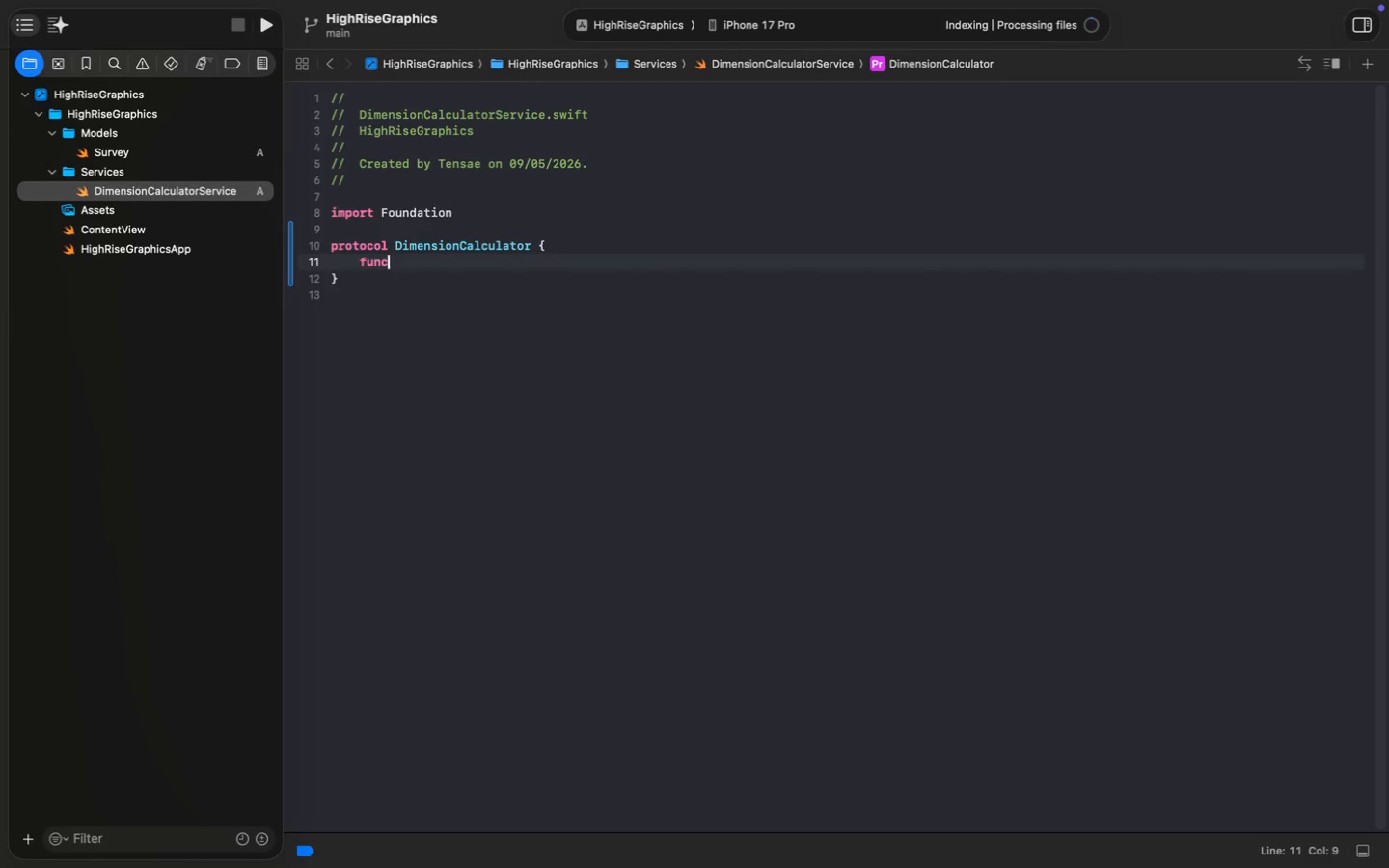 
type(func calculateArea(width: )
key(Backspace)
key(Backspace)
type(Feet: Double)
 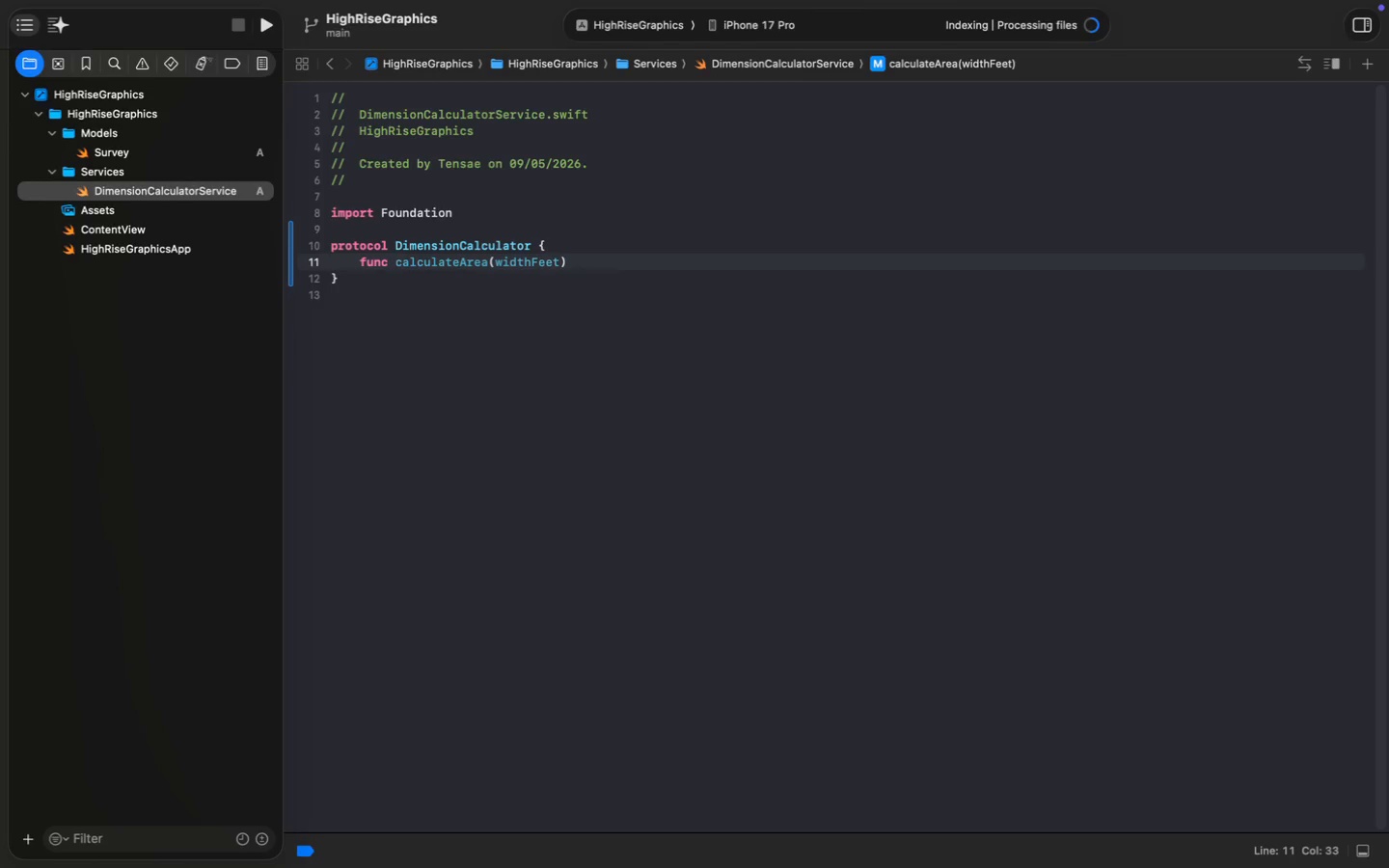 
key(Enter)
 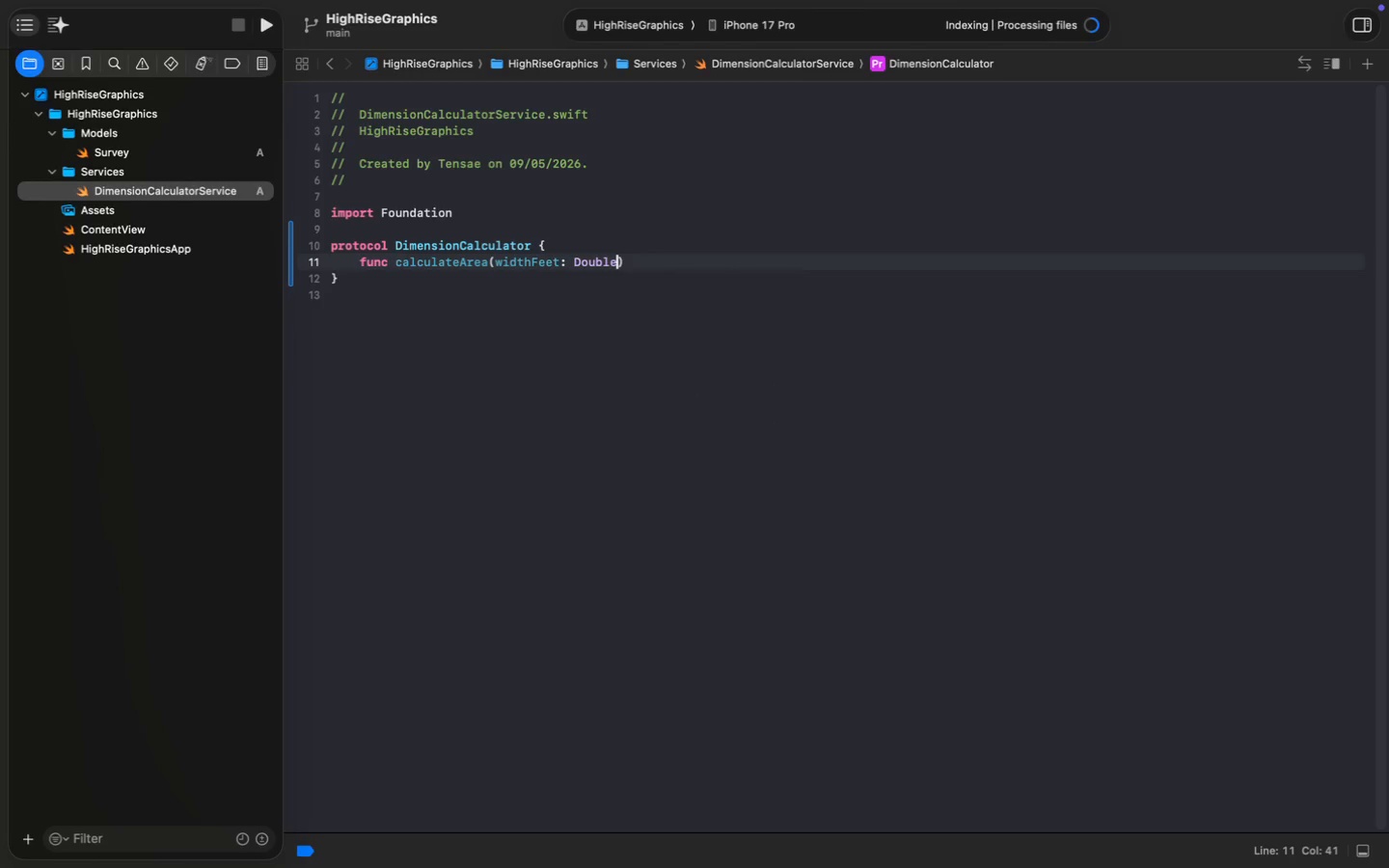 
type(, heightFeet)
 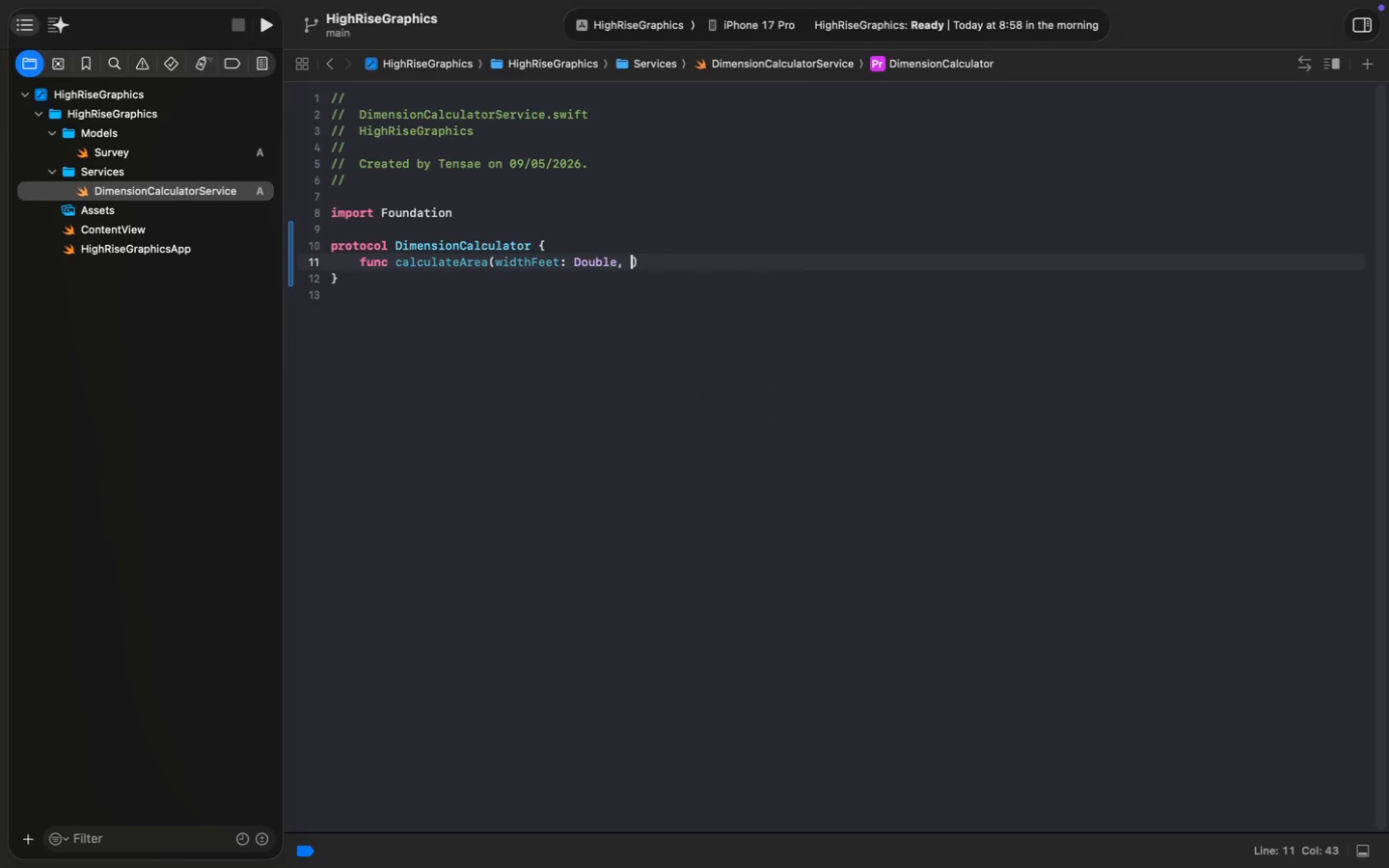 
key(Meta+ArrowRight)
 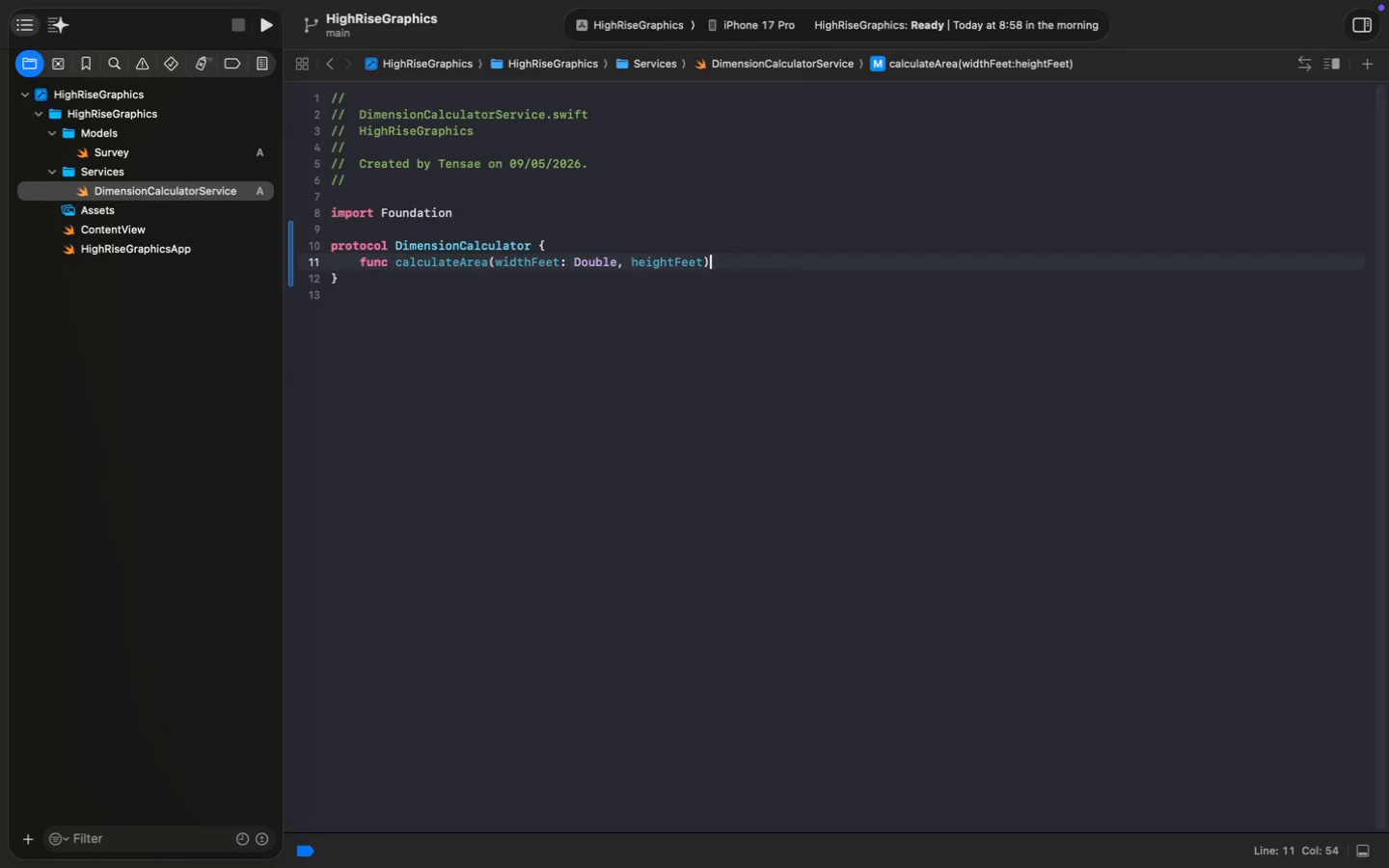 
key(ArrowLeft)
 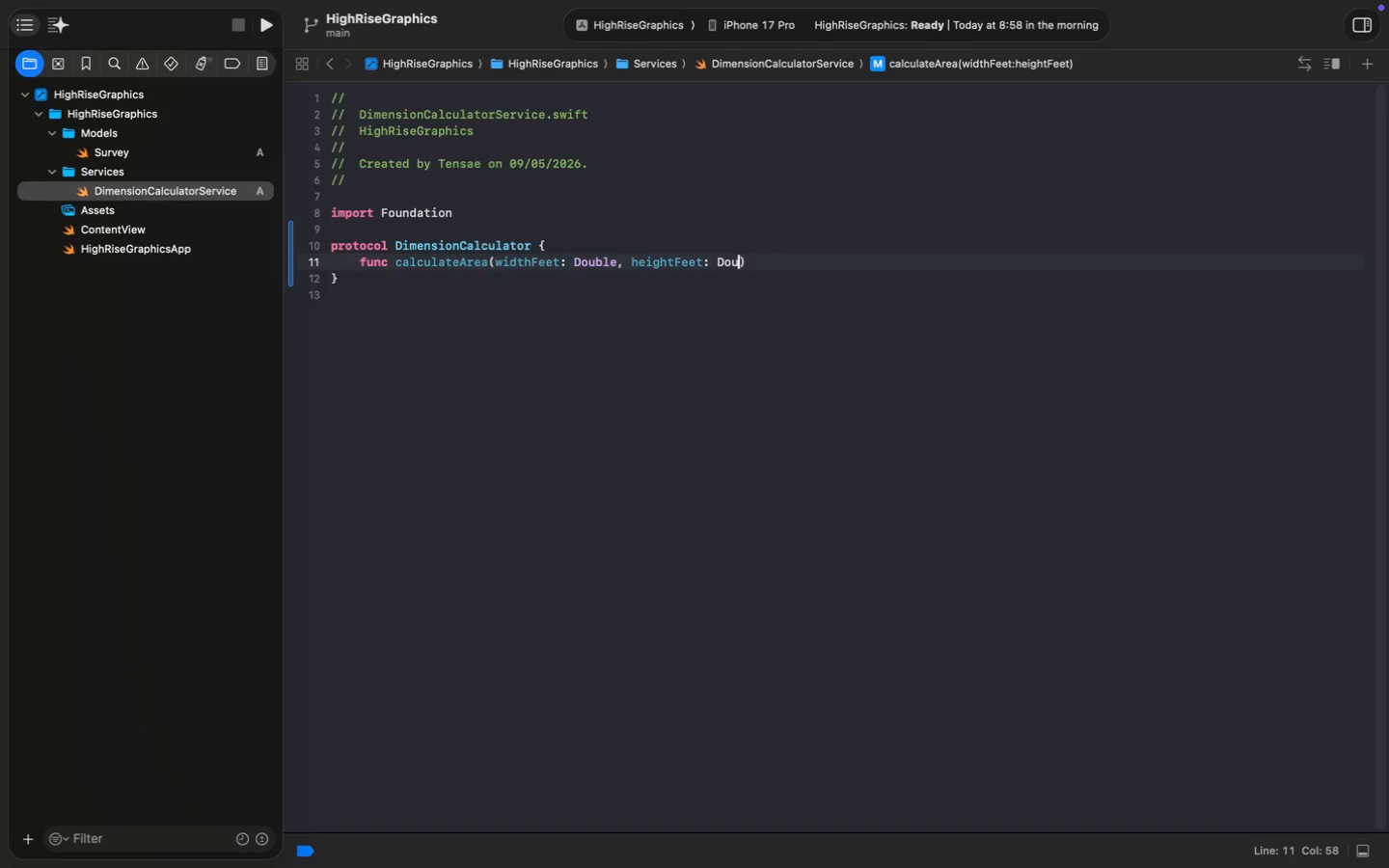 
type(: Double)
 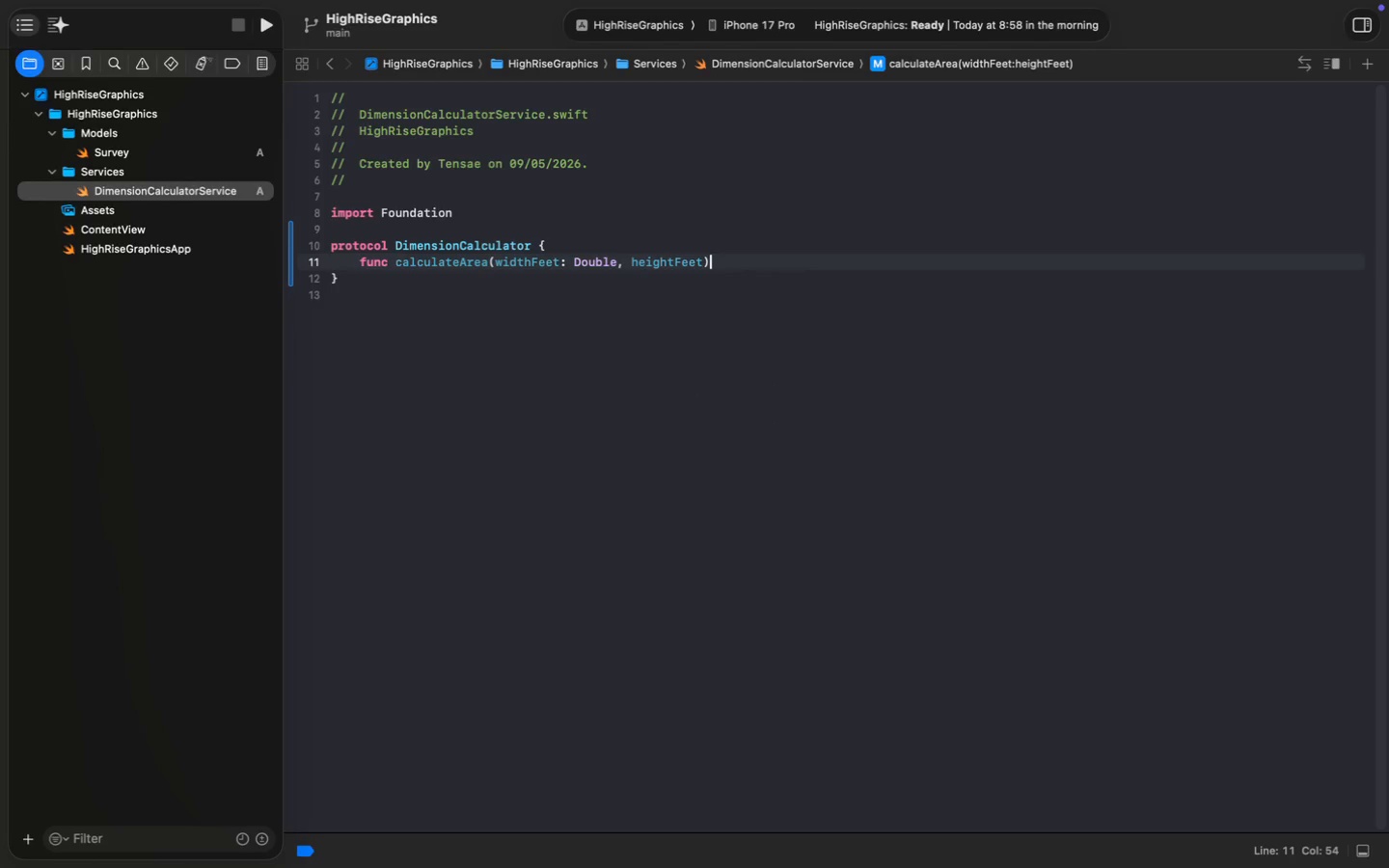 
key(Enter)
 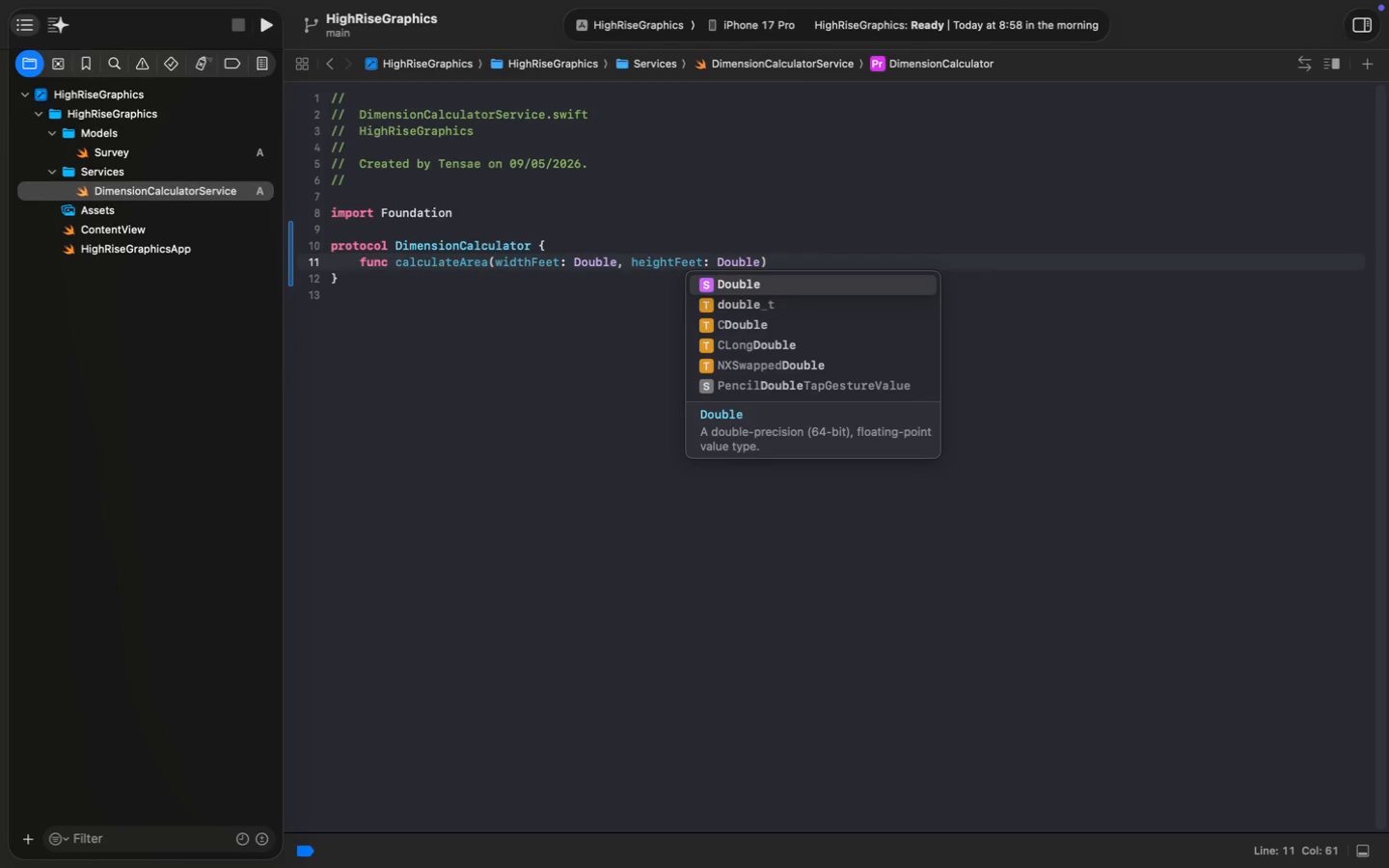 
key(Enter)
 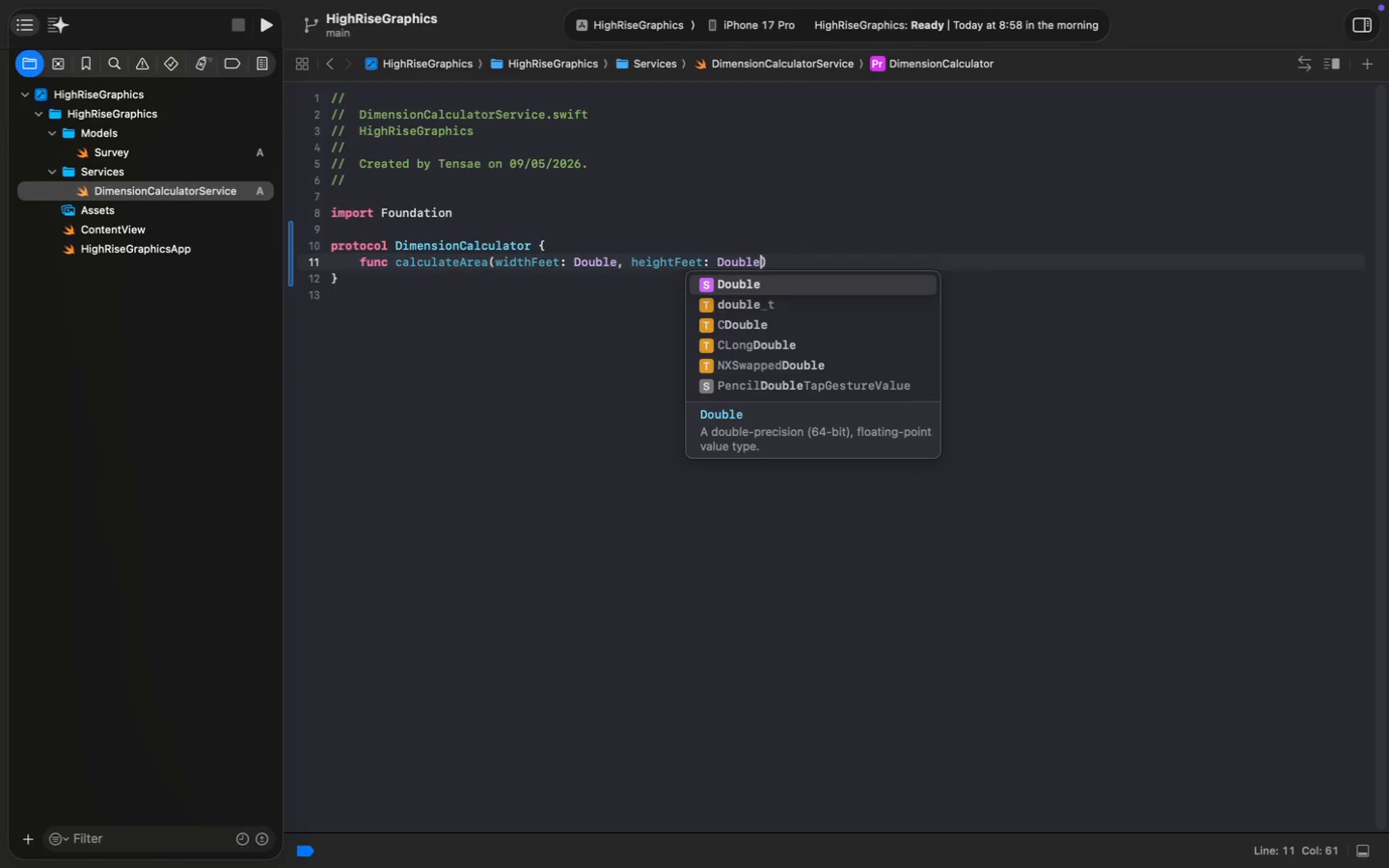 
key(Meta+ArrowRight)
 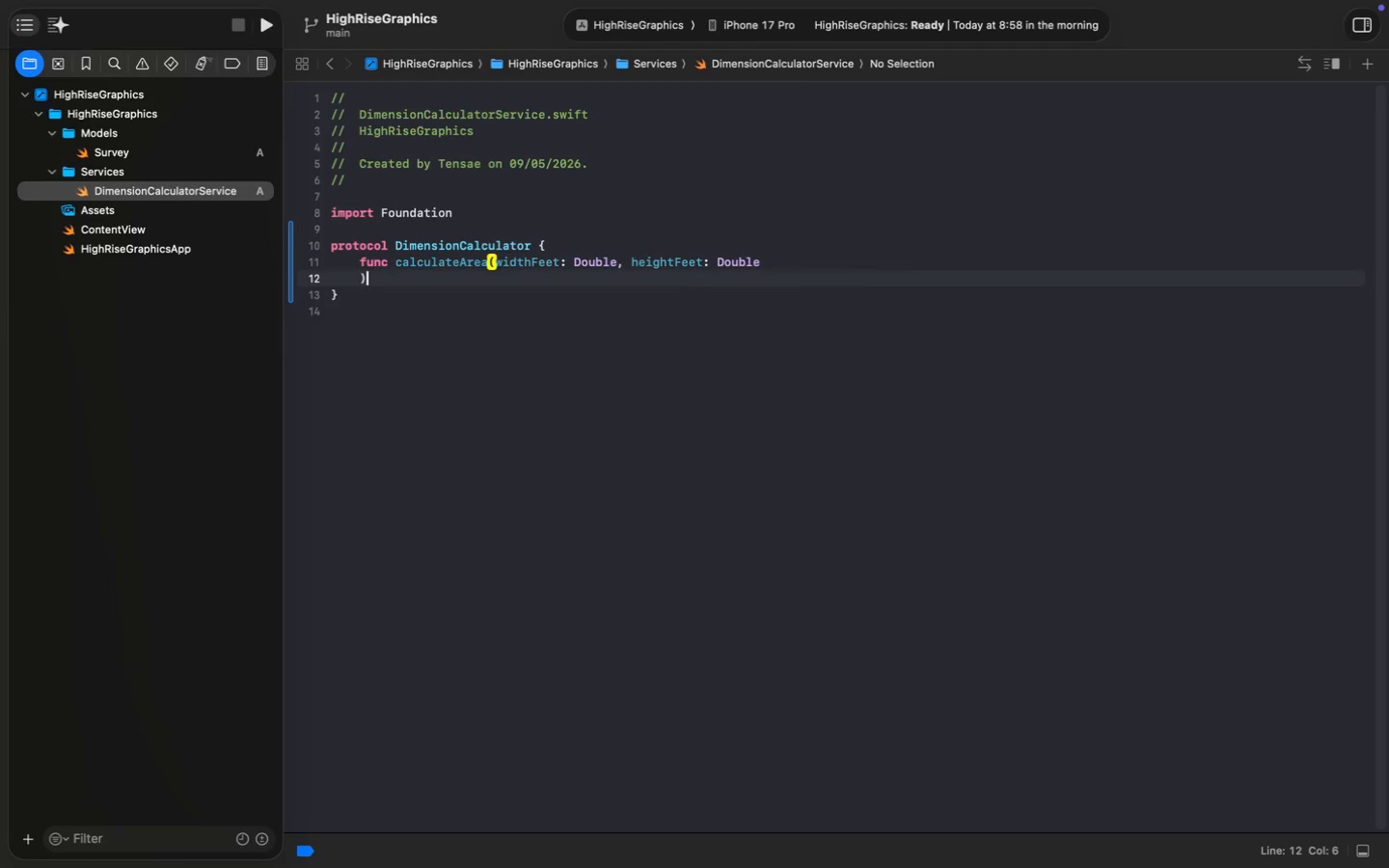 
key(Meta+Z)
 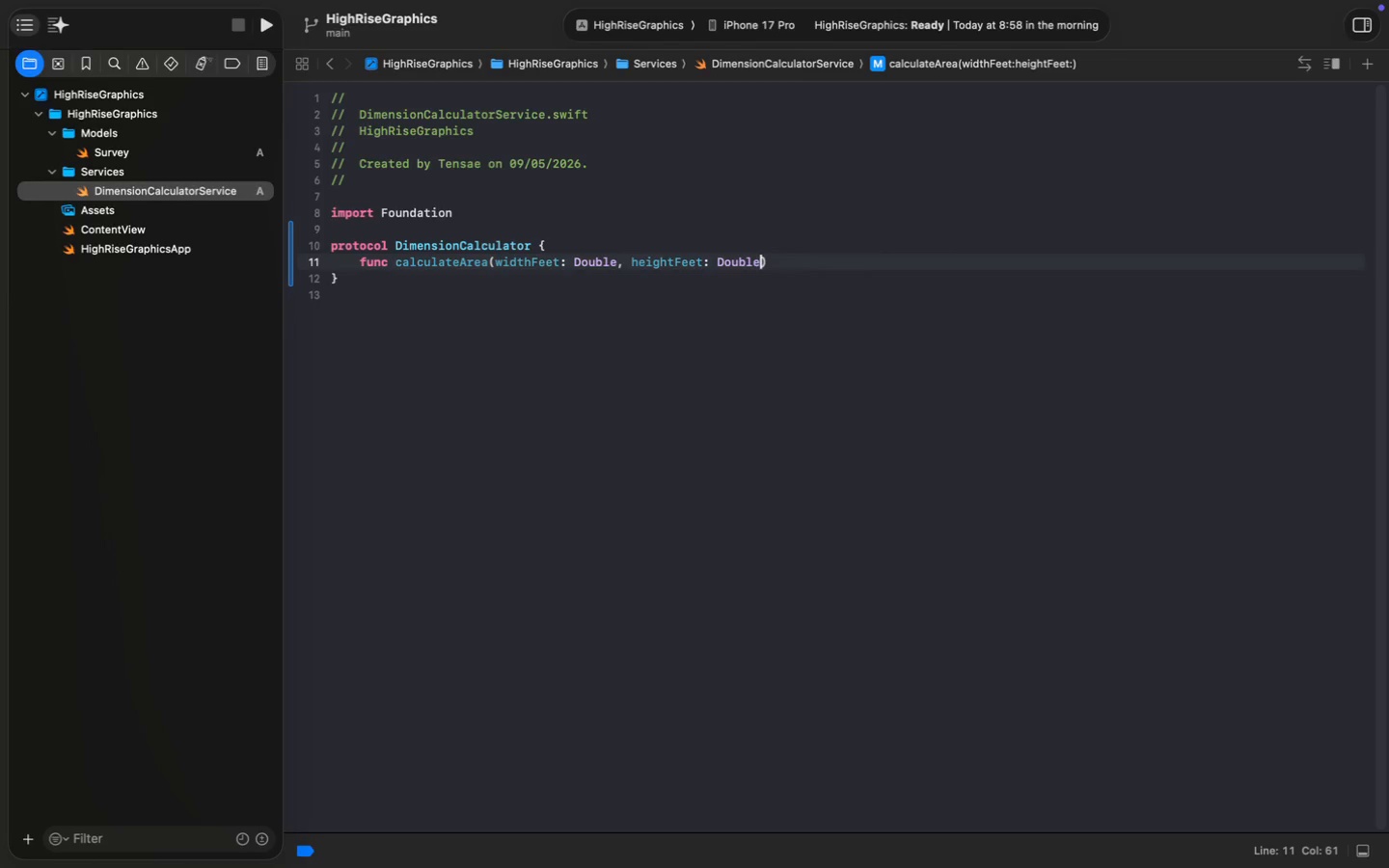 
key(Alt+ArrowRight)
 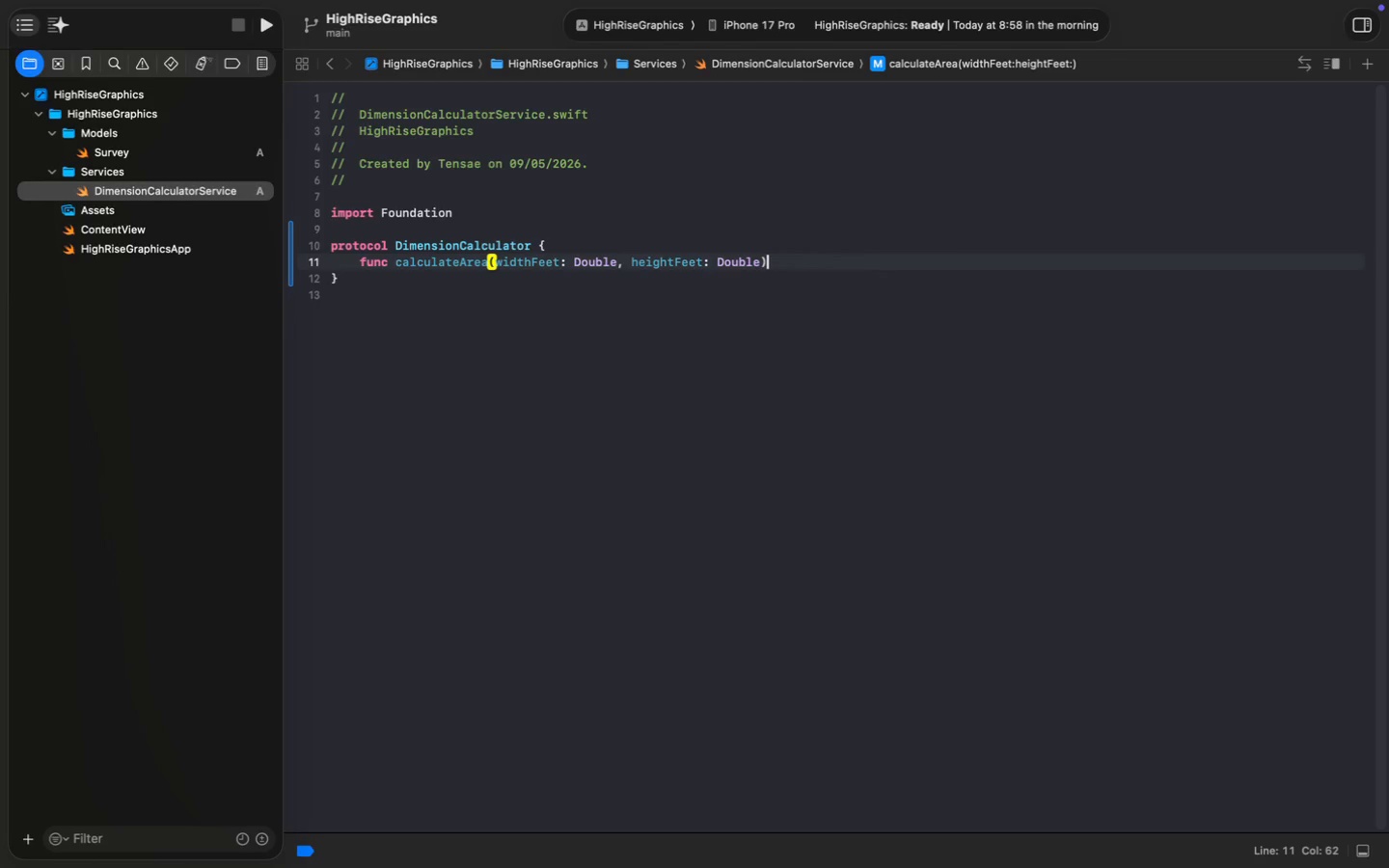 
type( throws -> DOubl)
 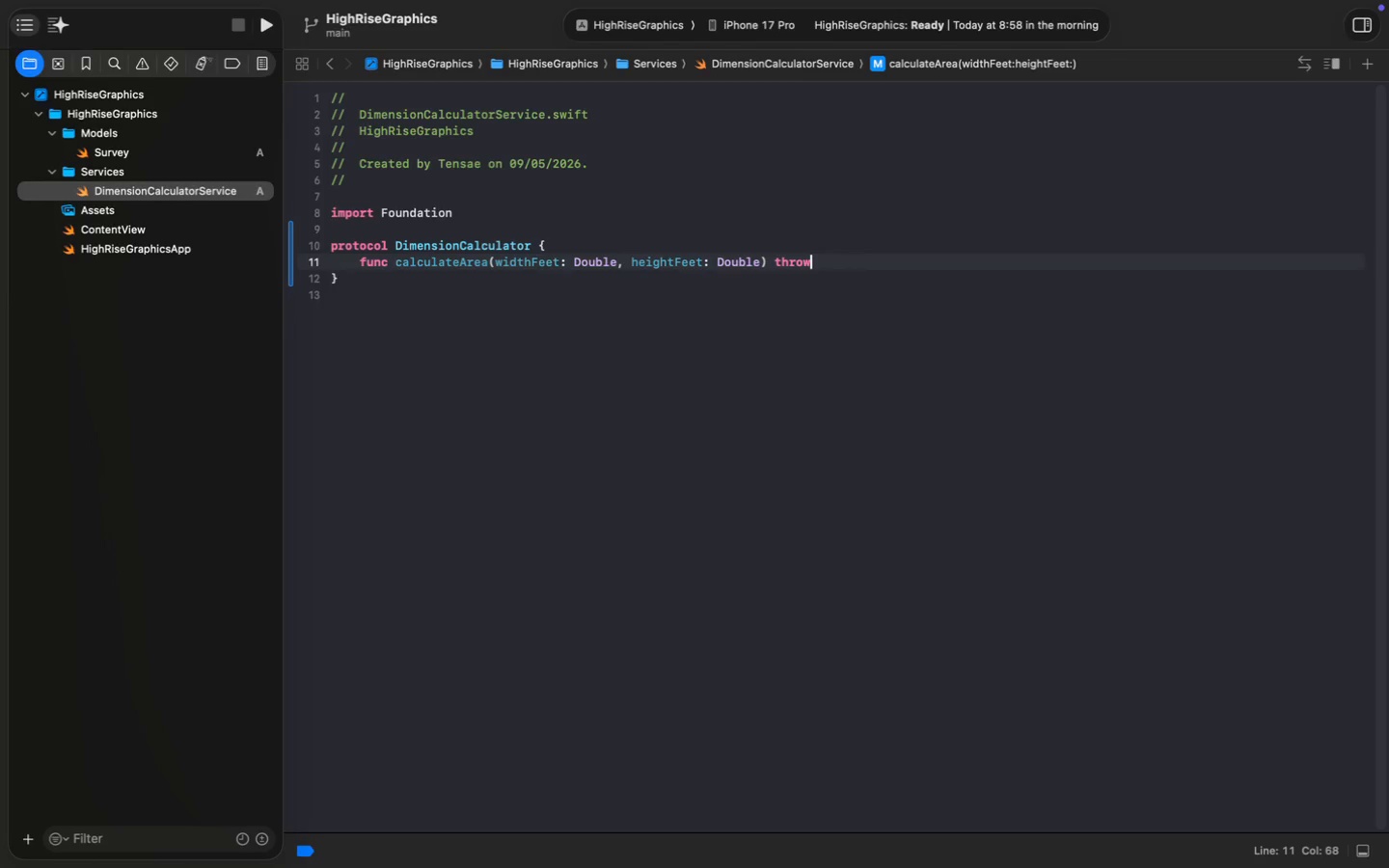 
 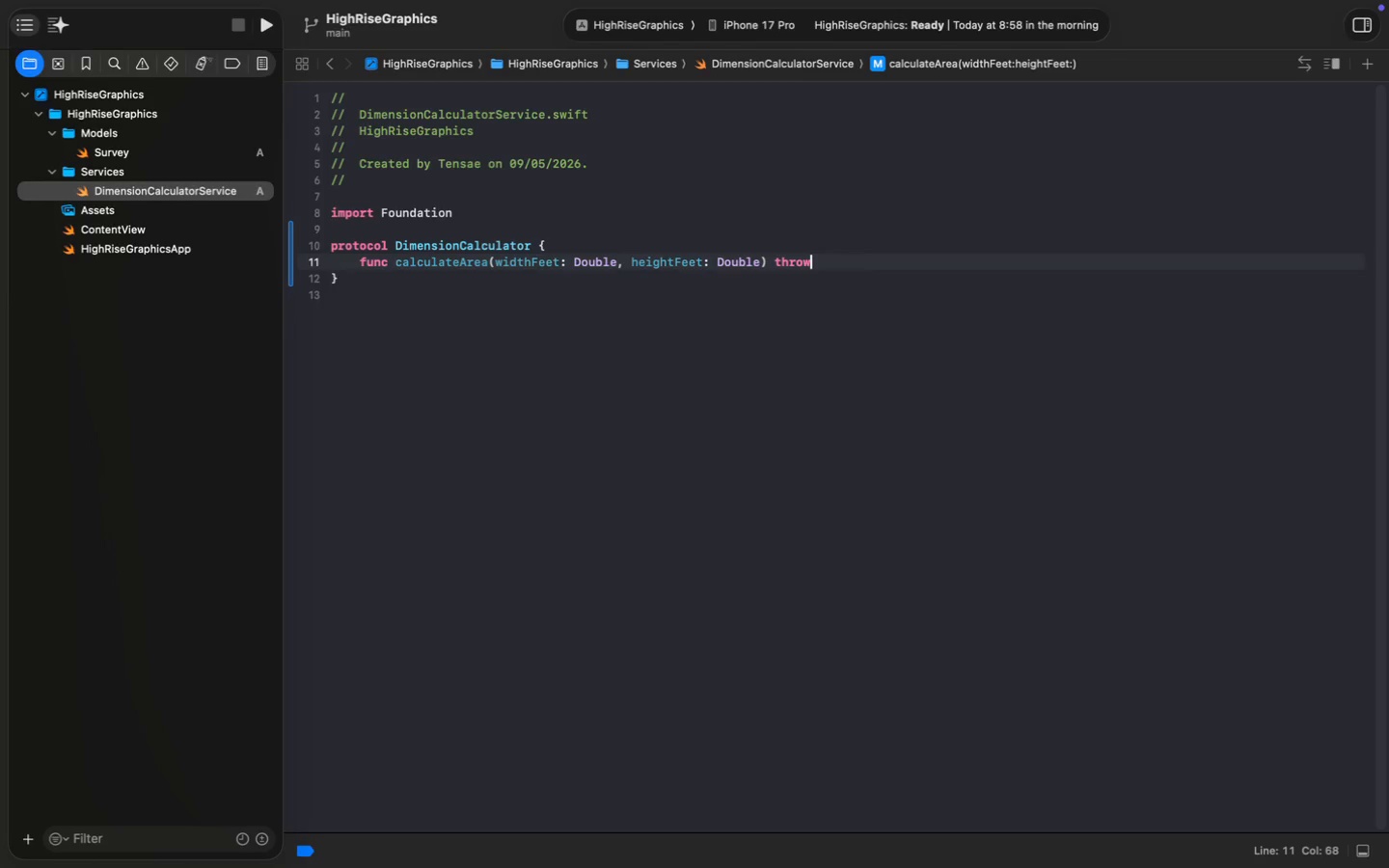 
key(Enter)
 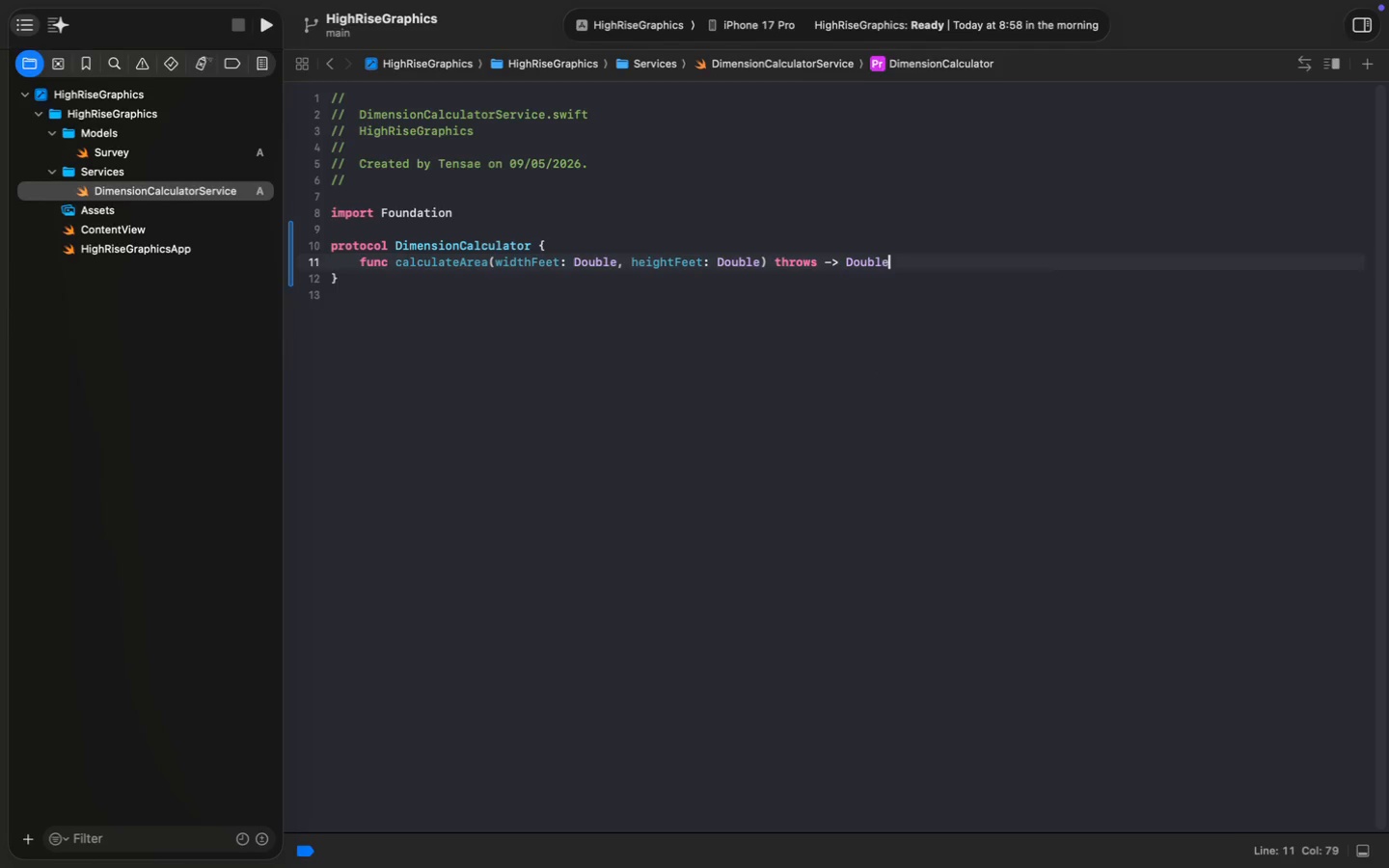 
key(Enter)
 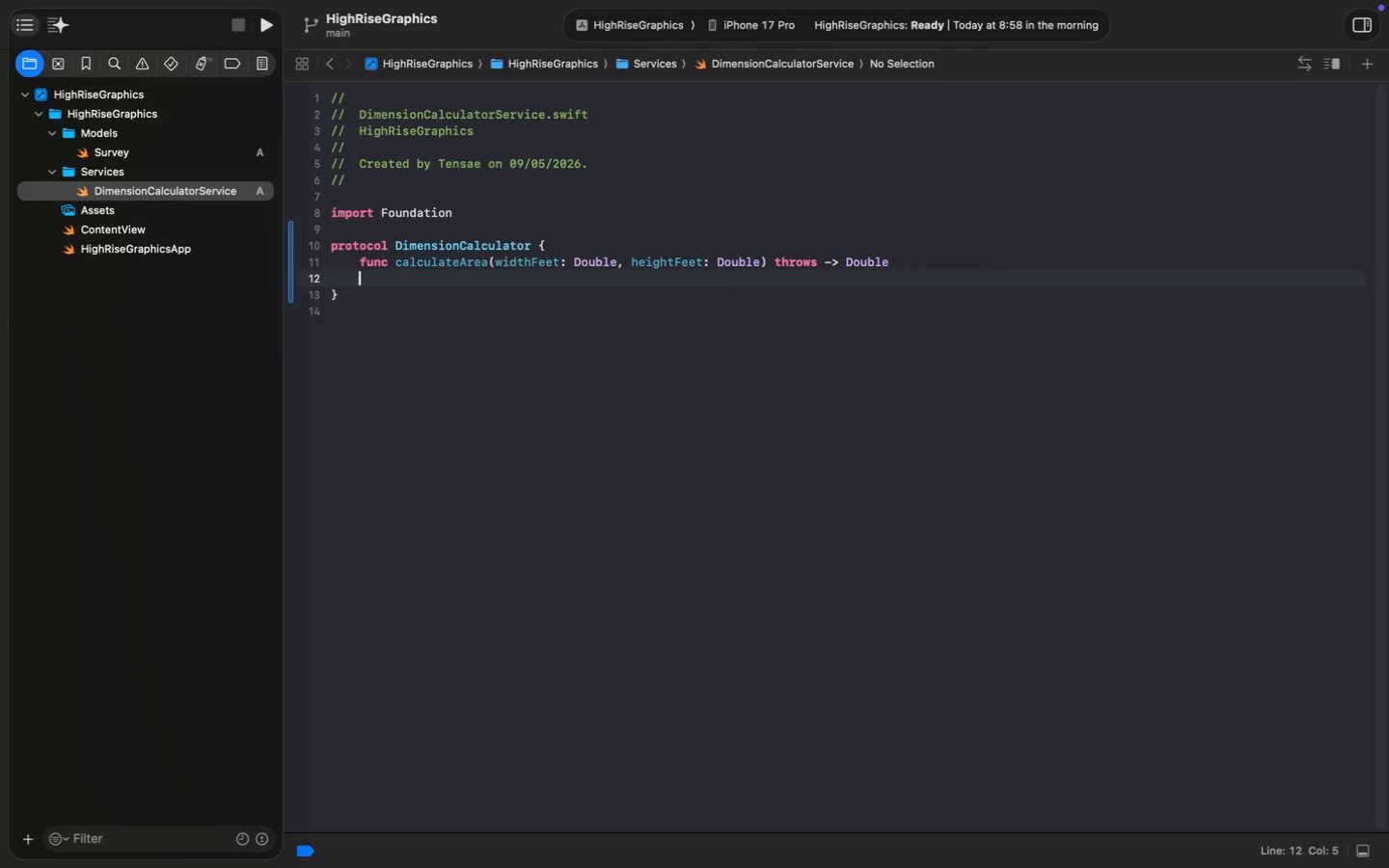 
type(func calculateVinyl(area: Double, wastePercentage: Double)
 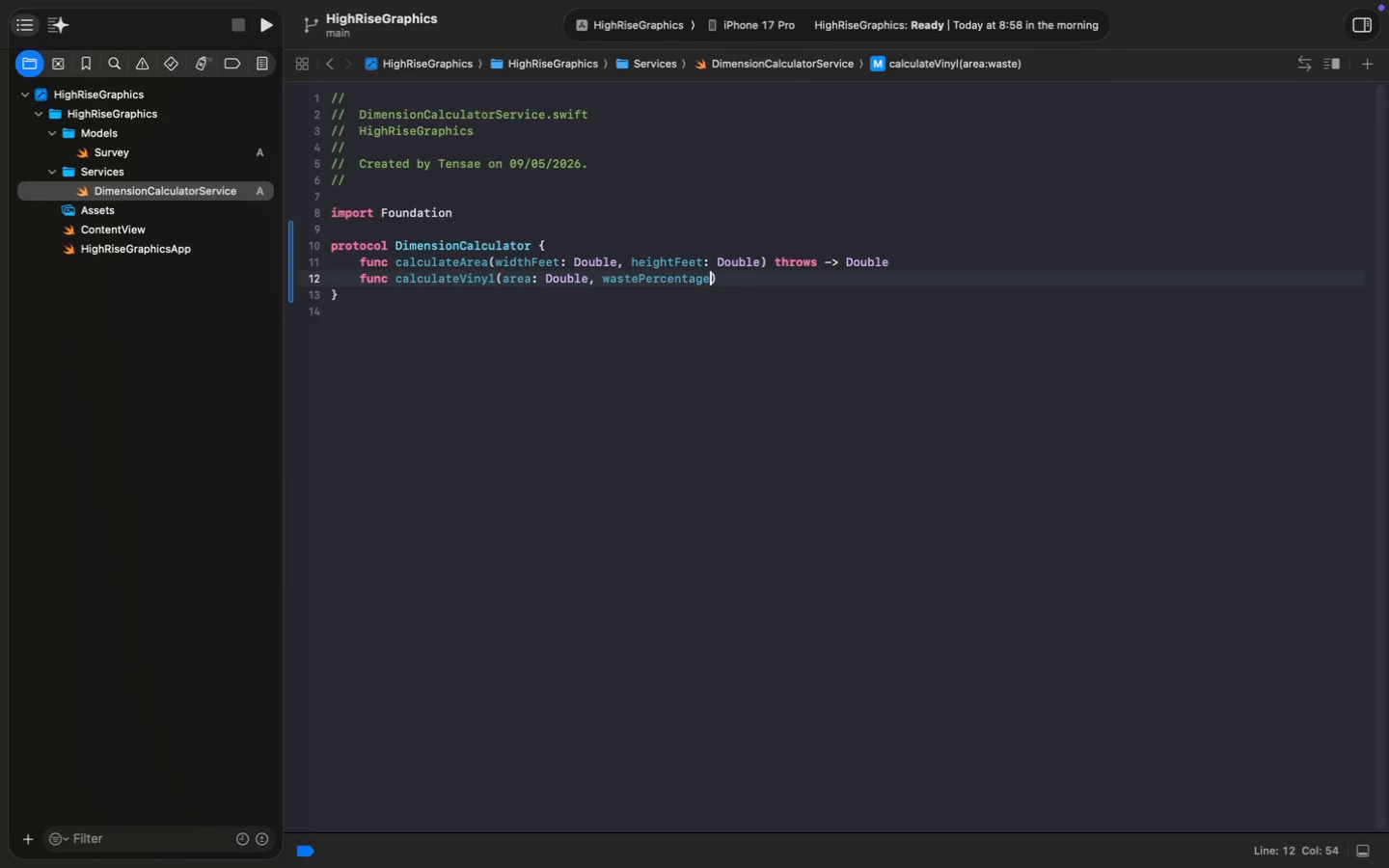 
key(Meta+MetaRight)
 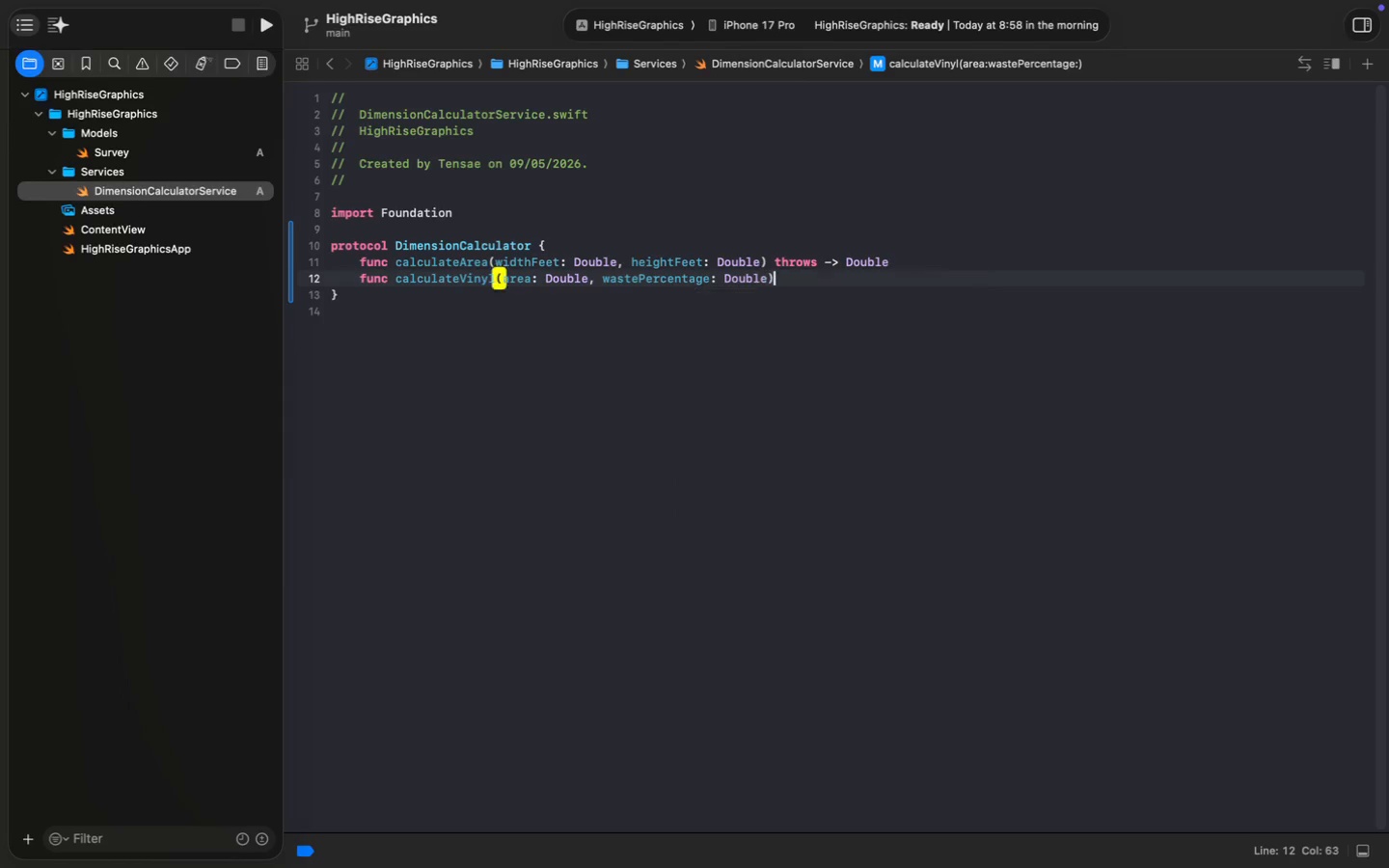 
key(Meta+ArrowRight)
 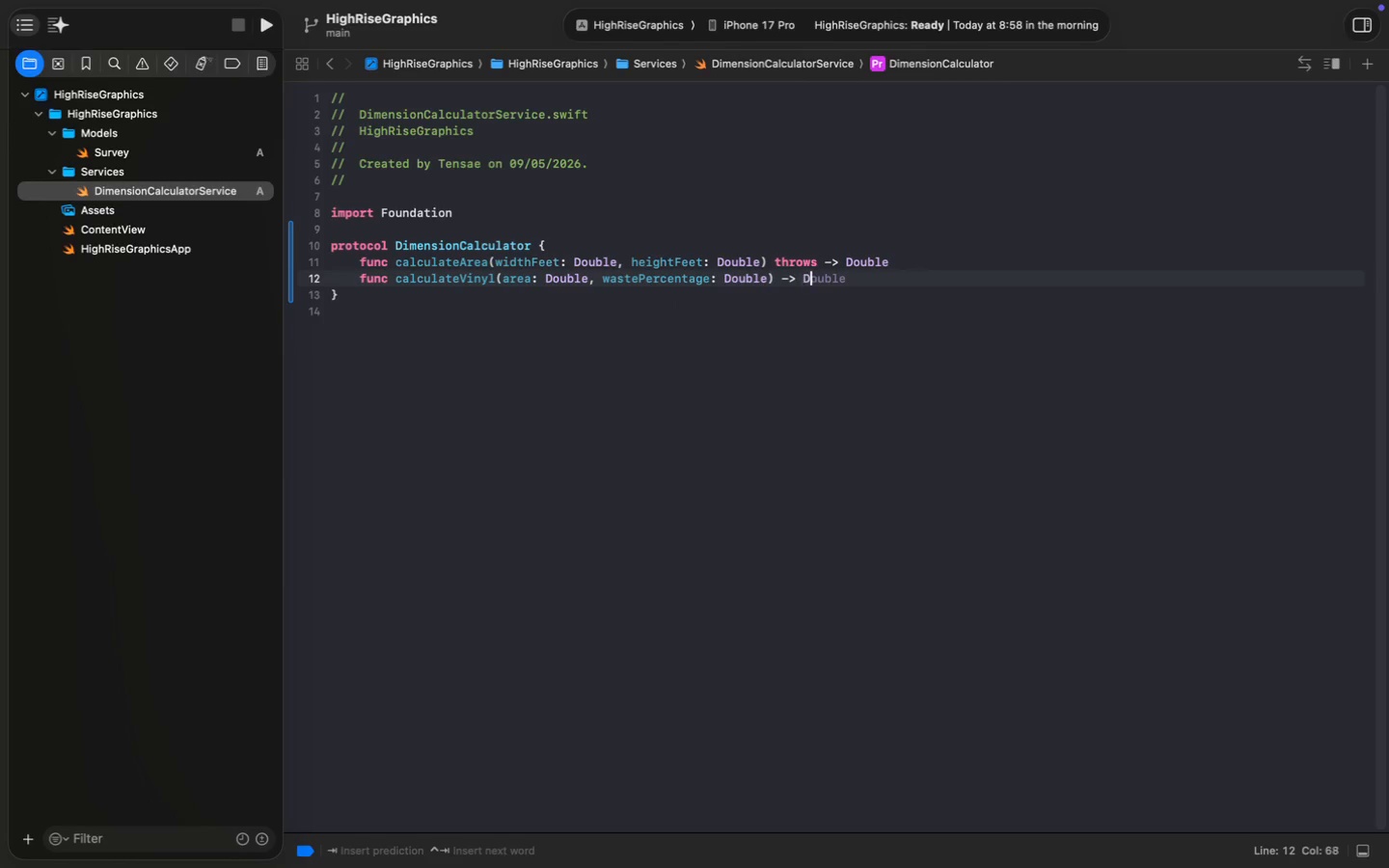 
type( -> Double)
 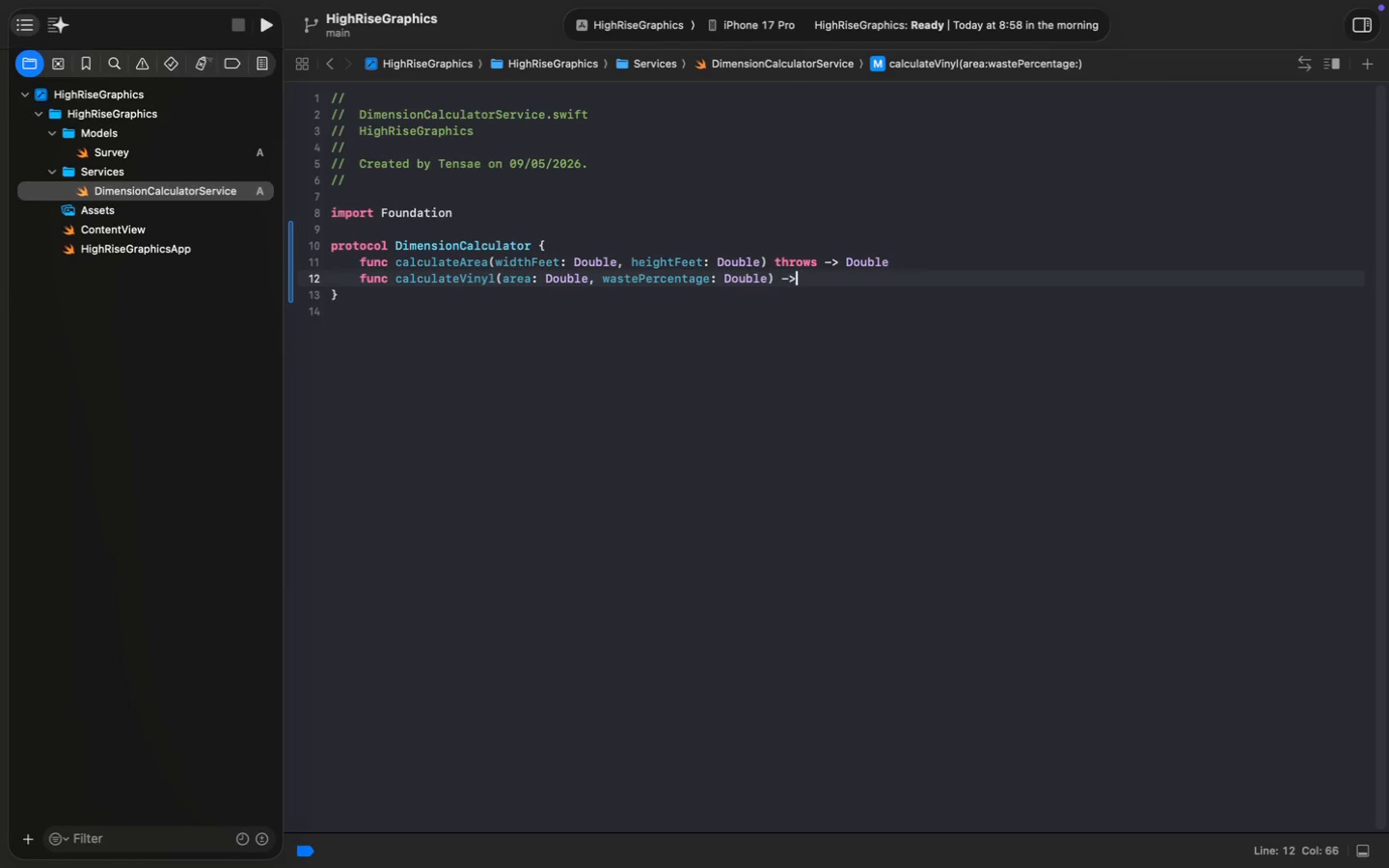 
key(Enter)
 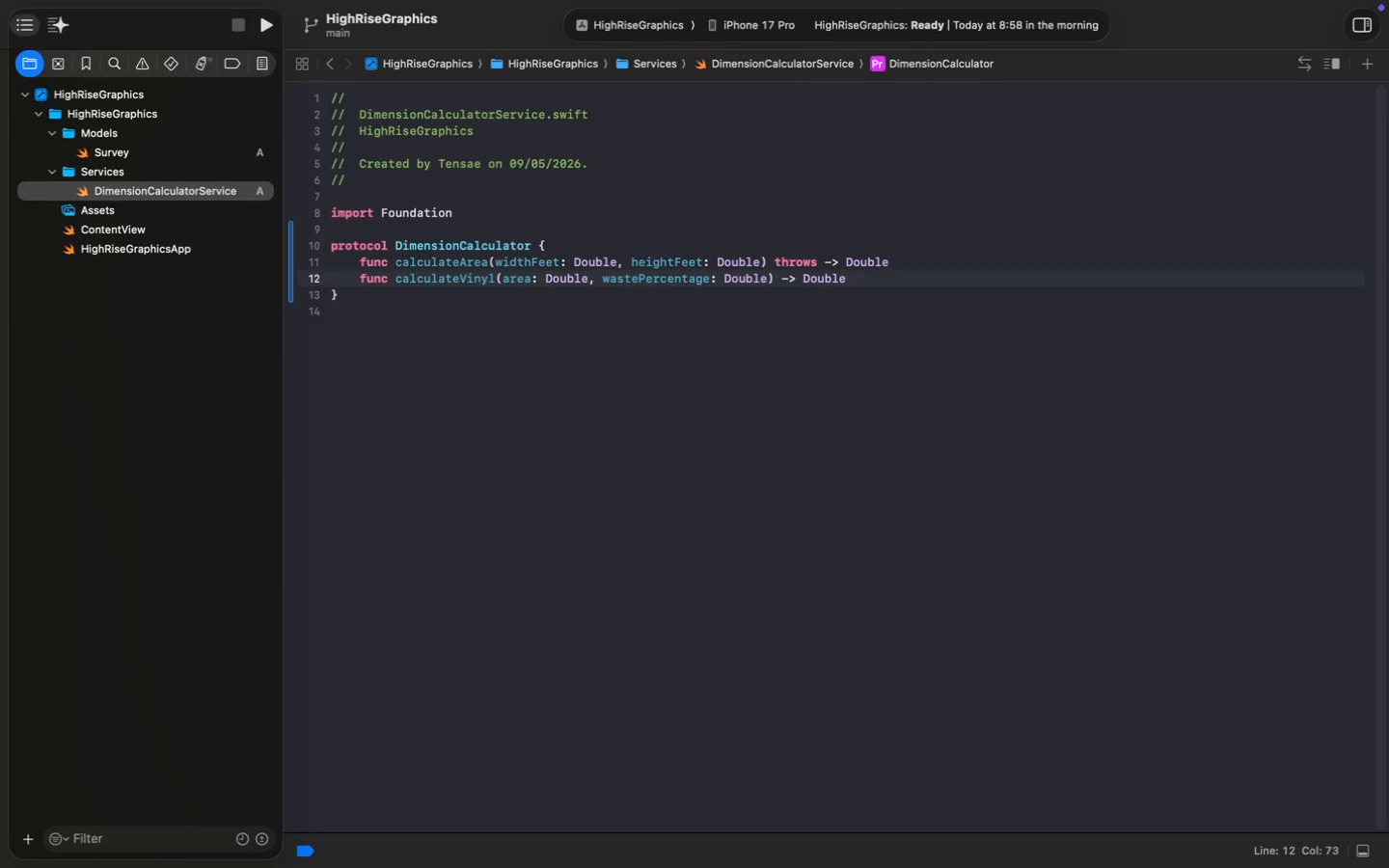 
key(ArrowDown)
 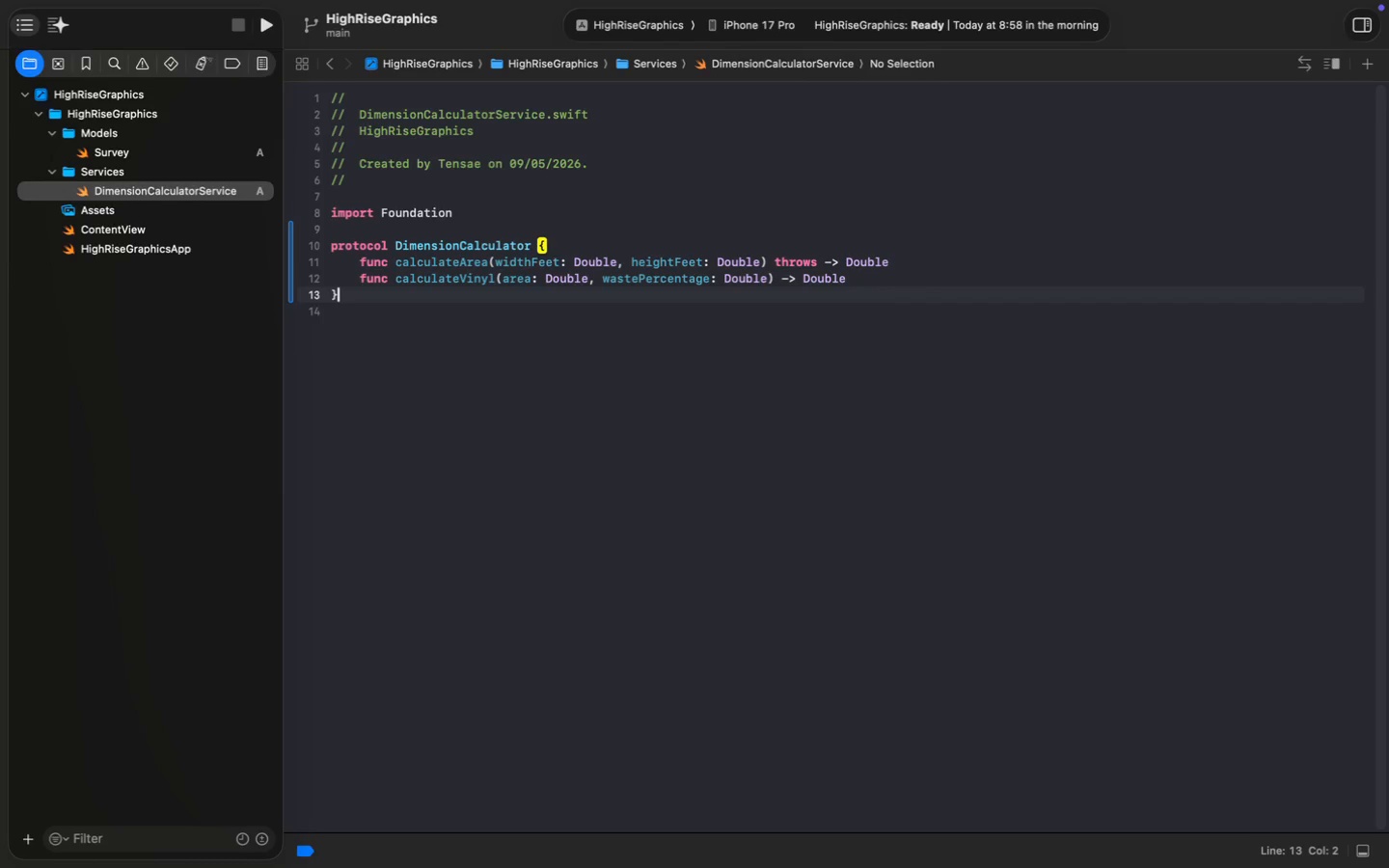 
key(Enter)
 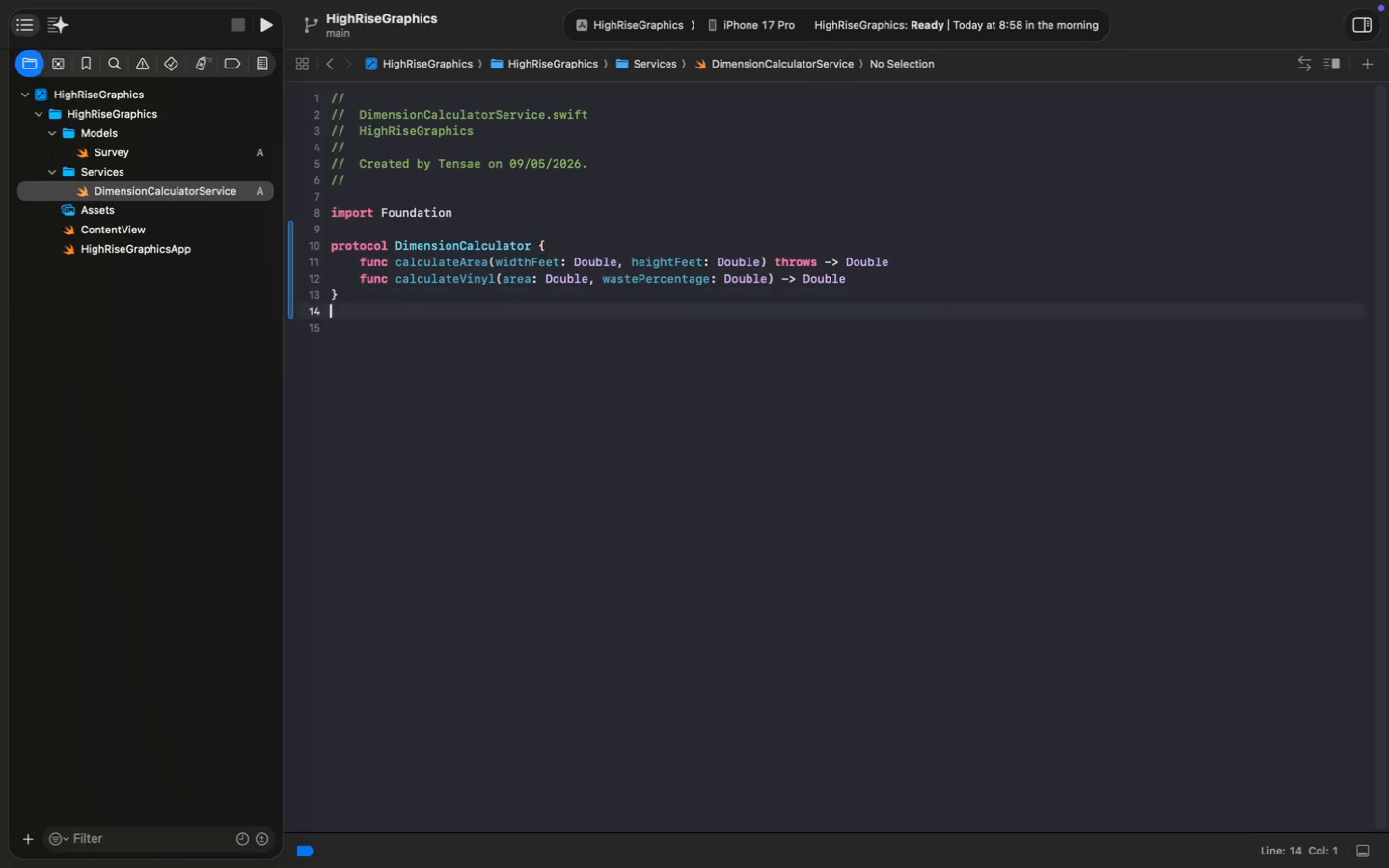 
key(Enter)
 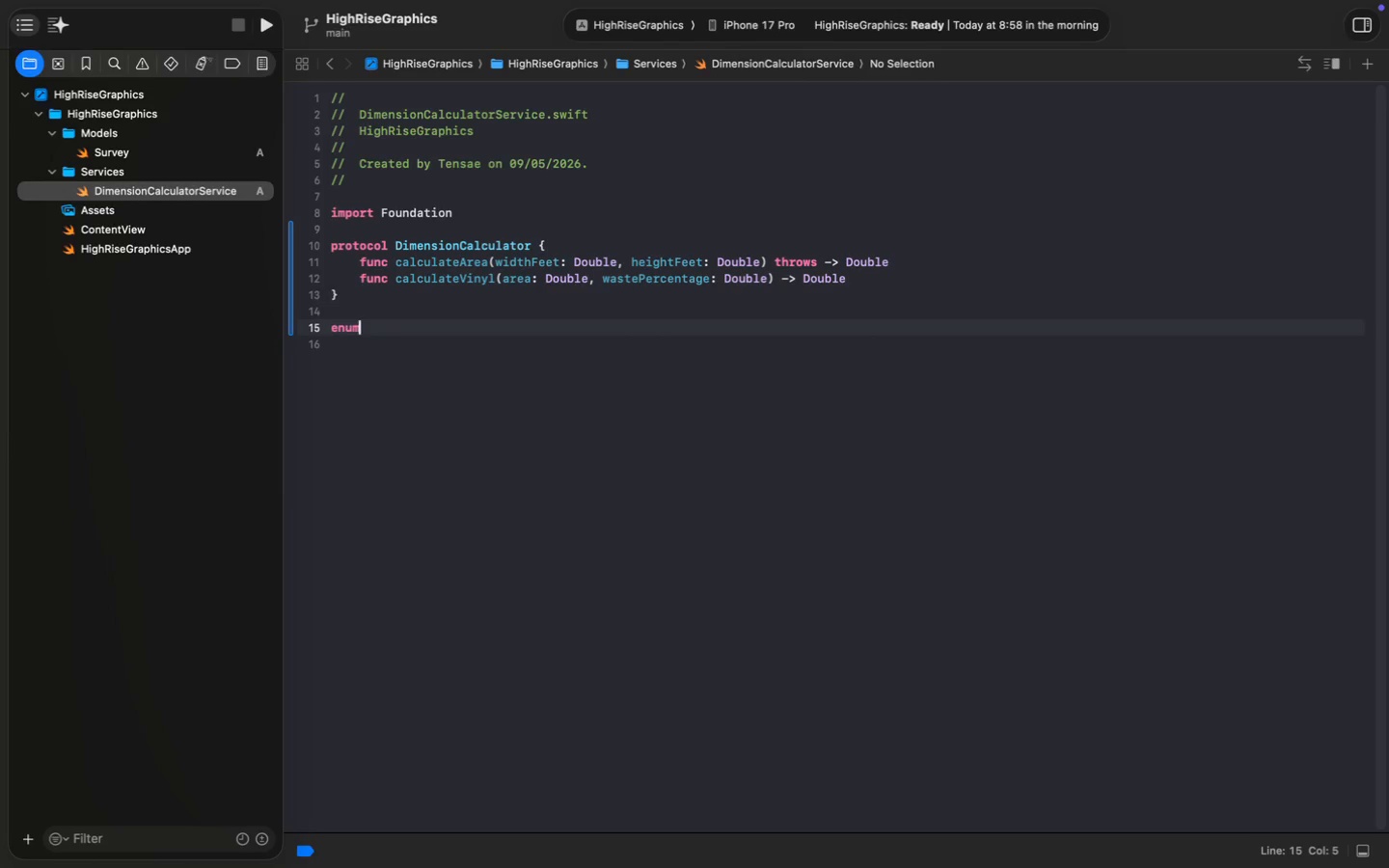 
type(enum calculateEr)
key(Backspace)
key(Backspace)
key(Backspace)
type(orError: Error {)
 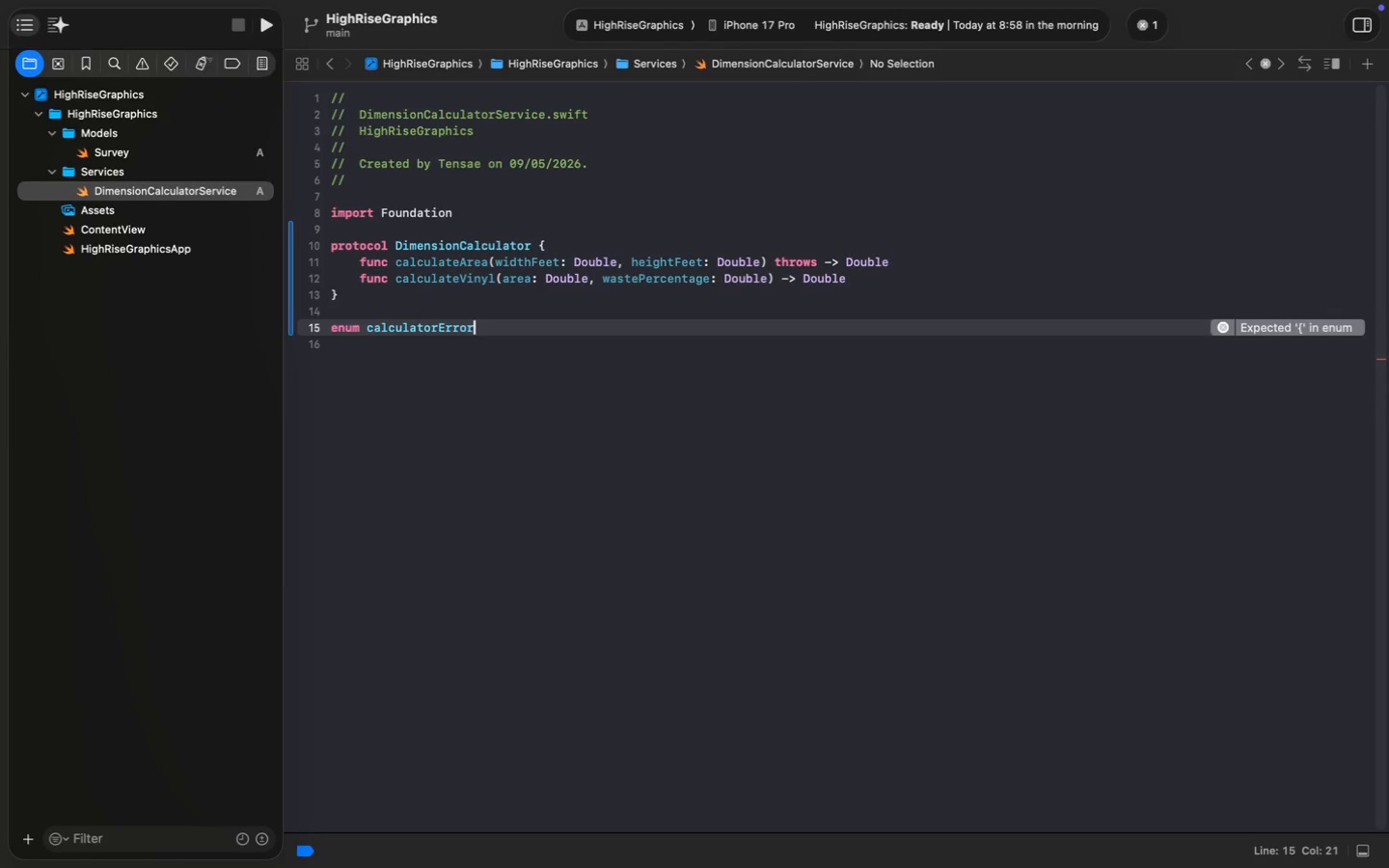 
 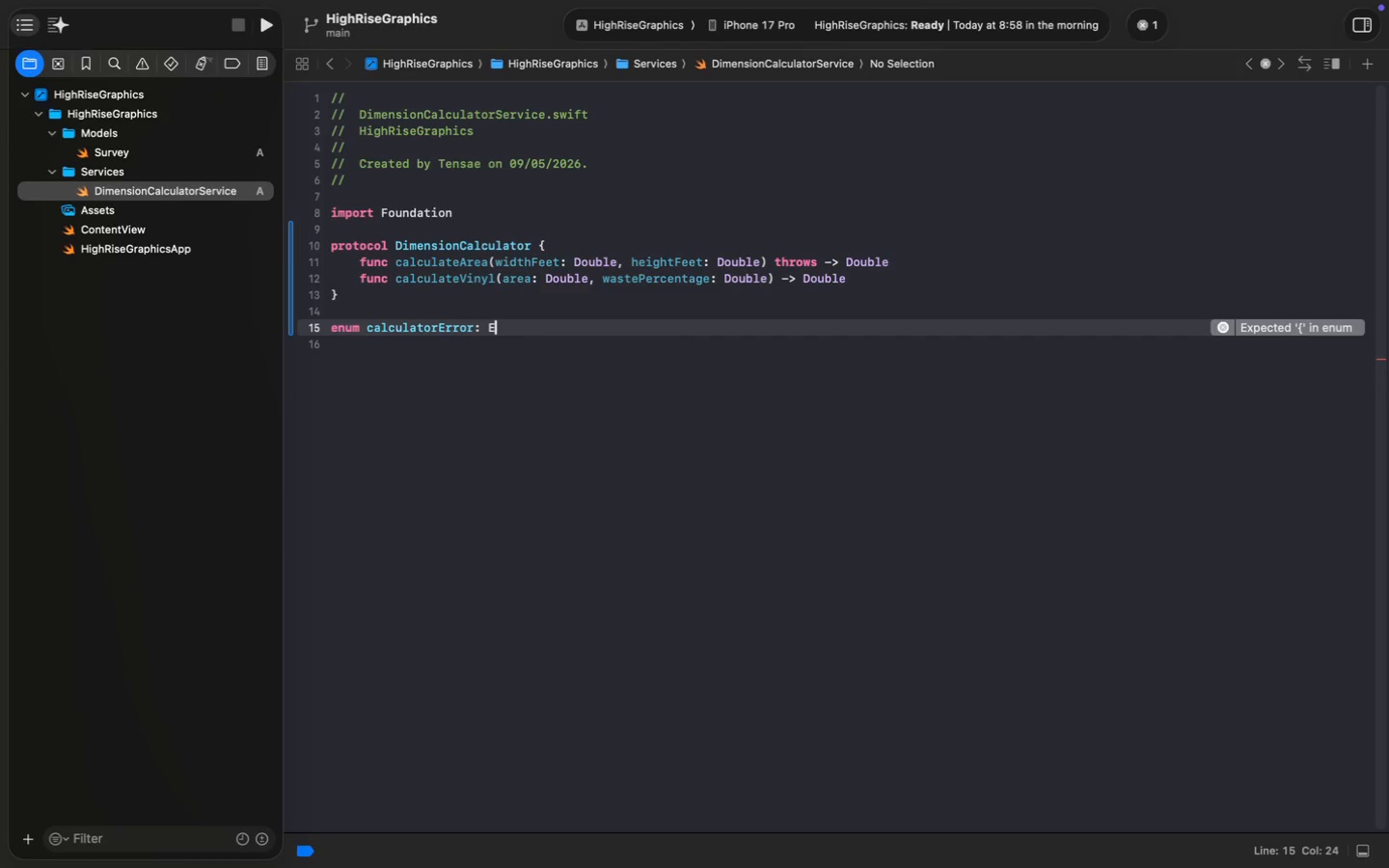 
key(Enter)
 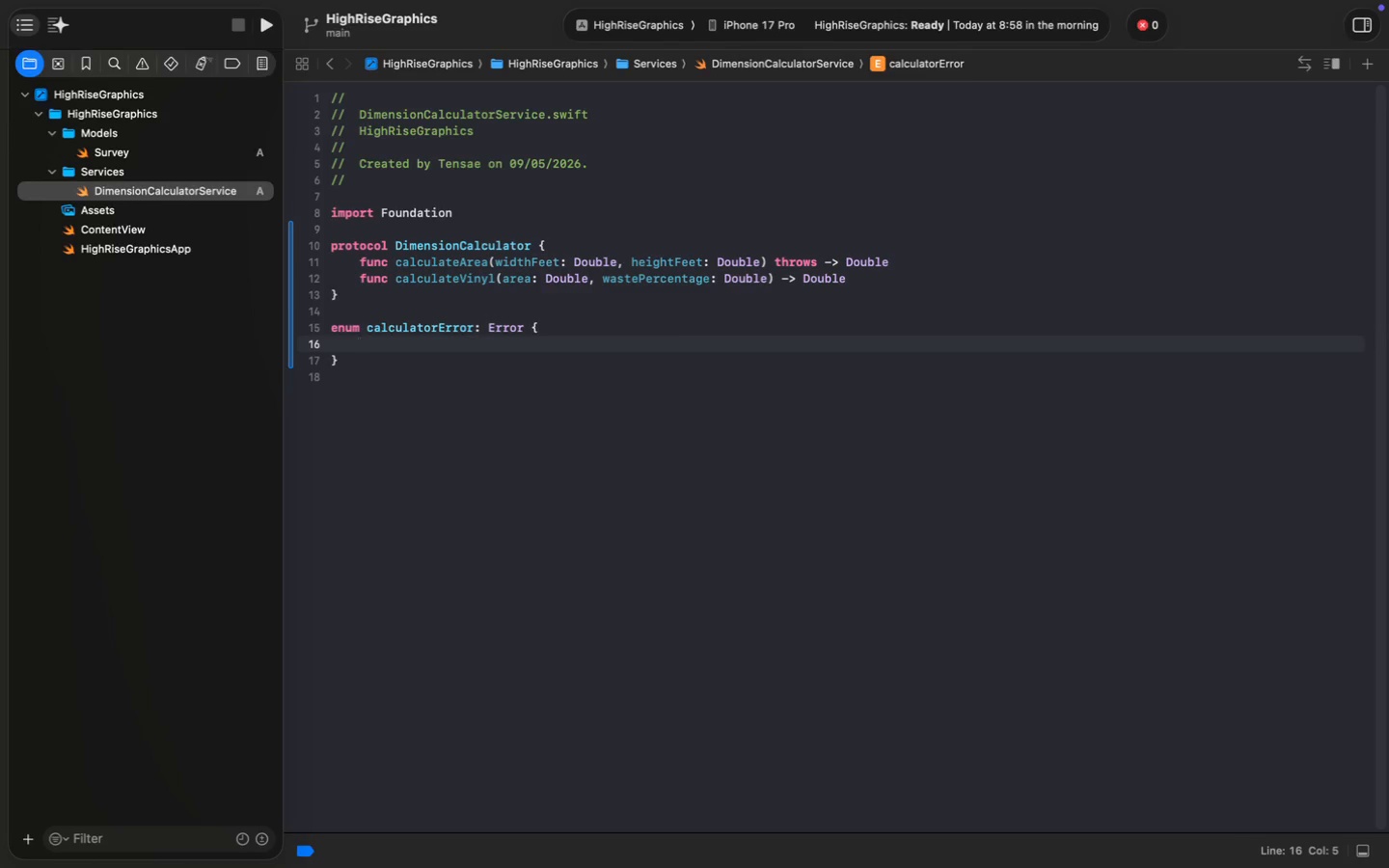 
wait(6.8)
 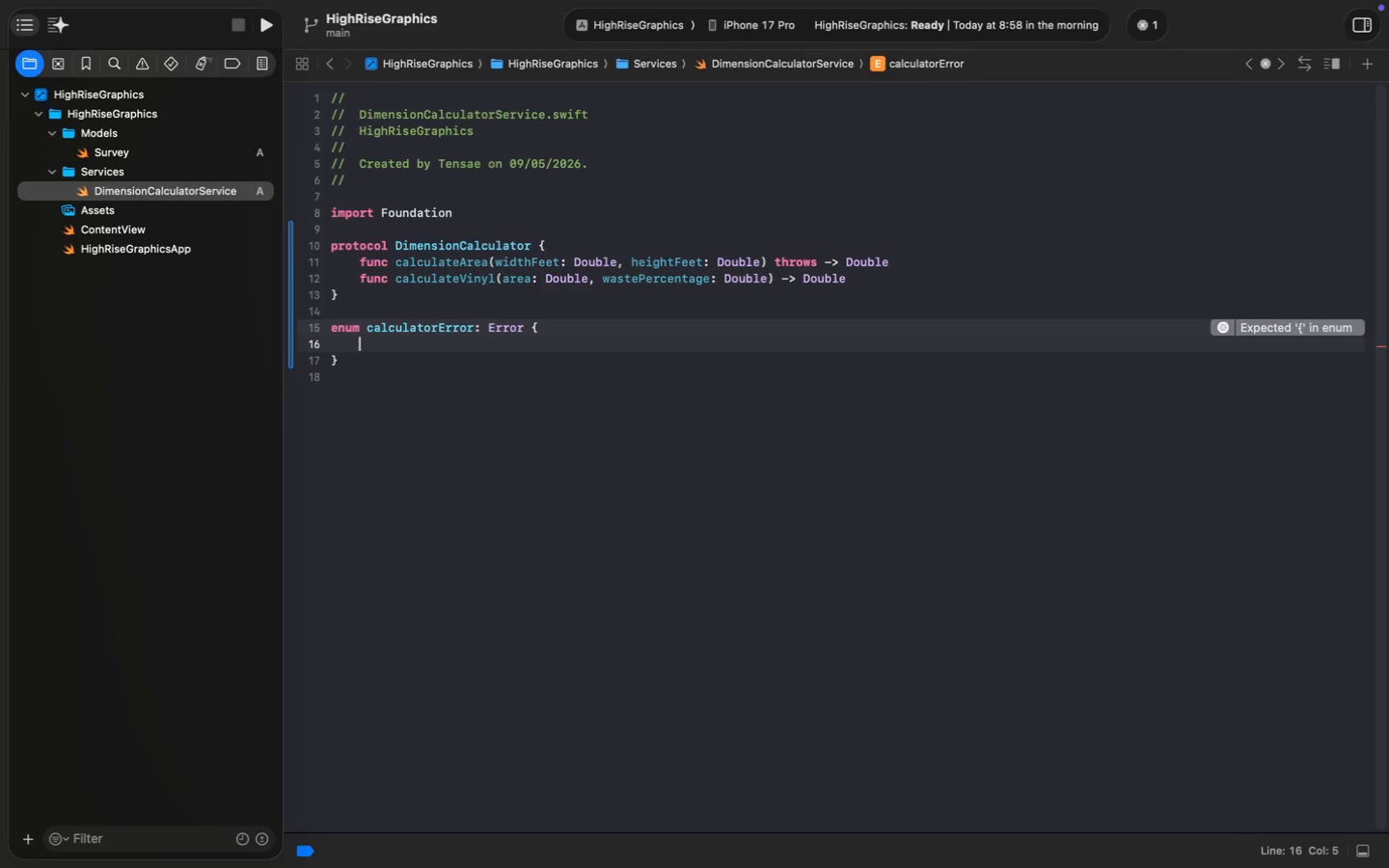 
type(case invalidDimensions)
 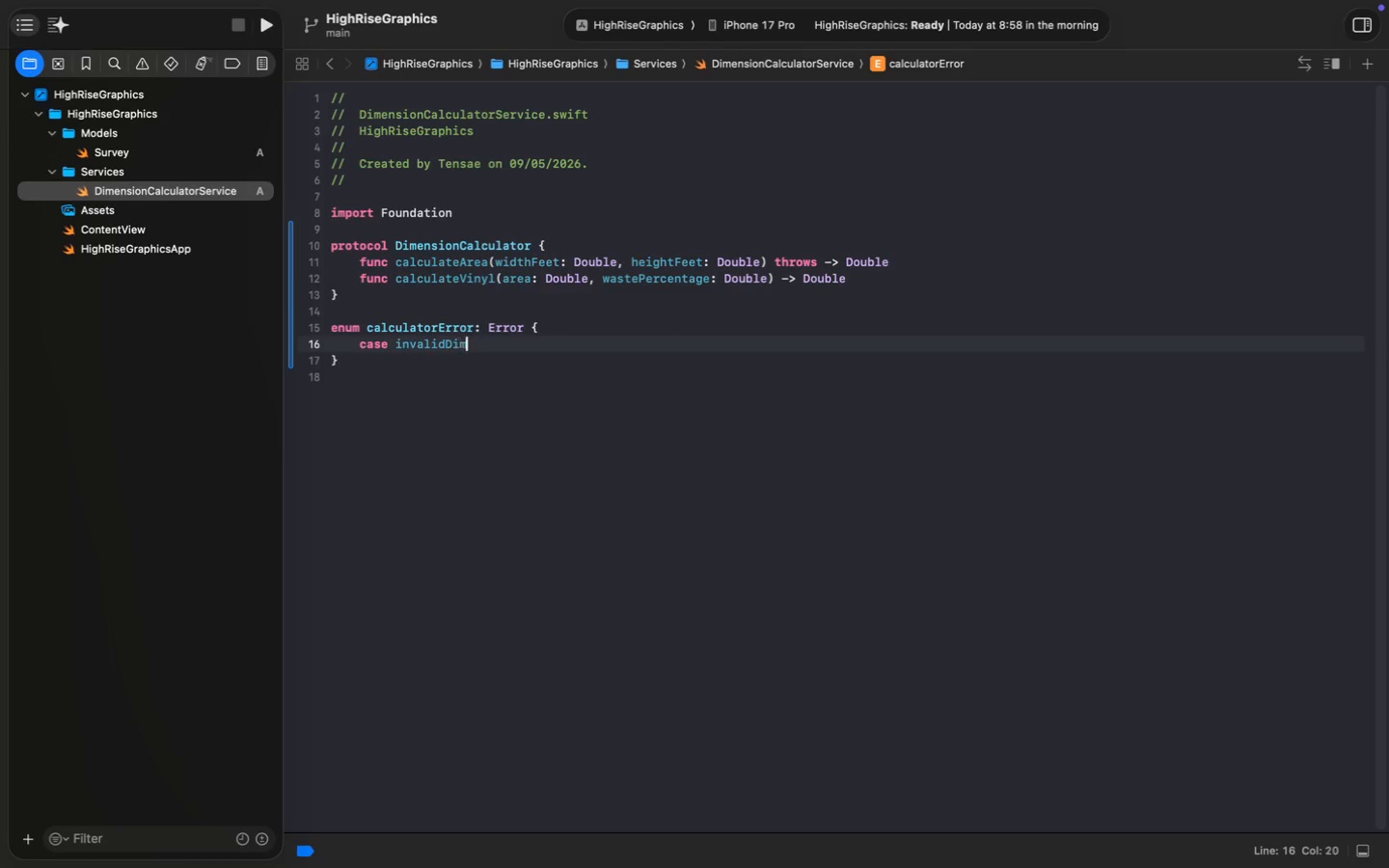 
key(ArrowLeft)
 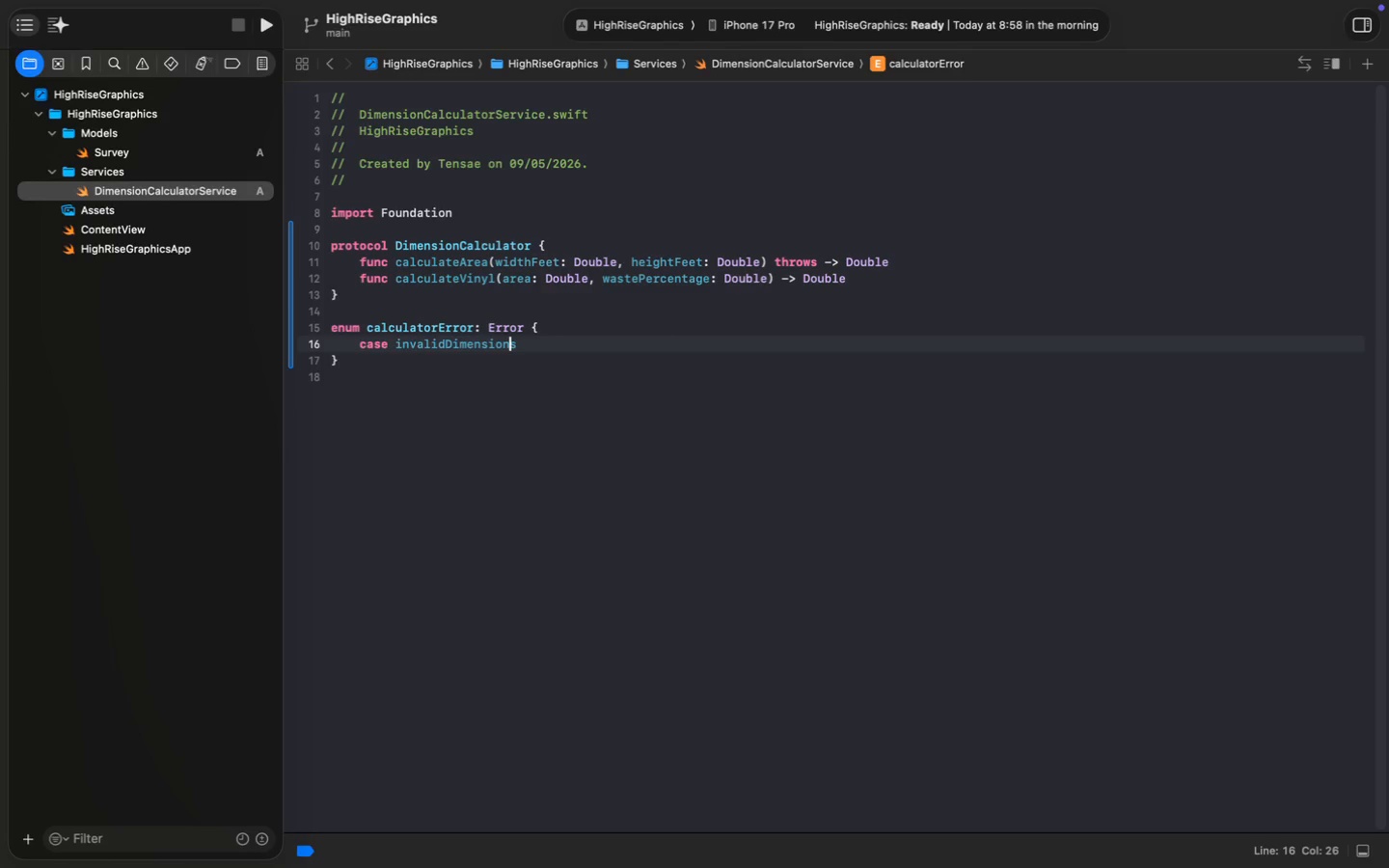 
key(ArrowDown)
 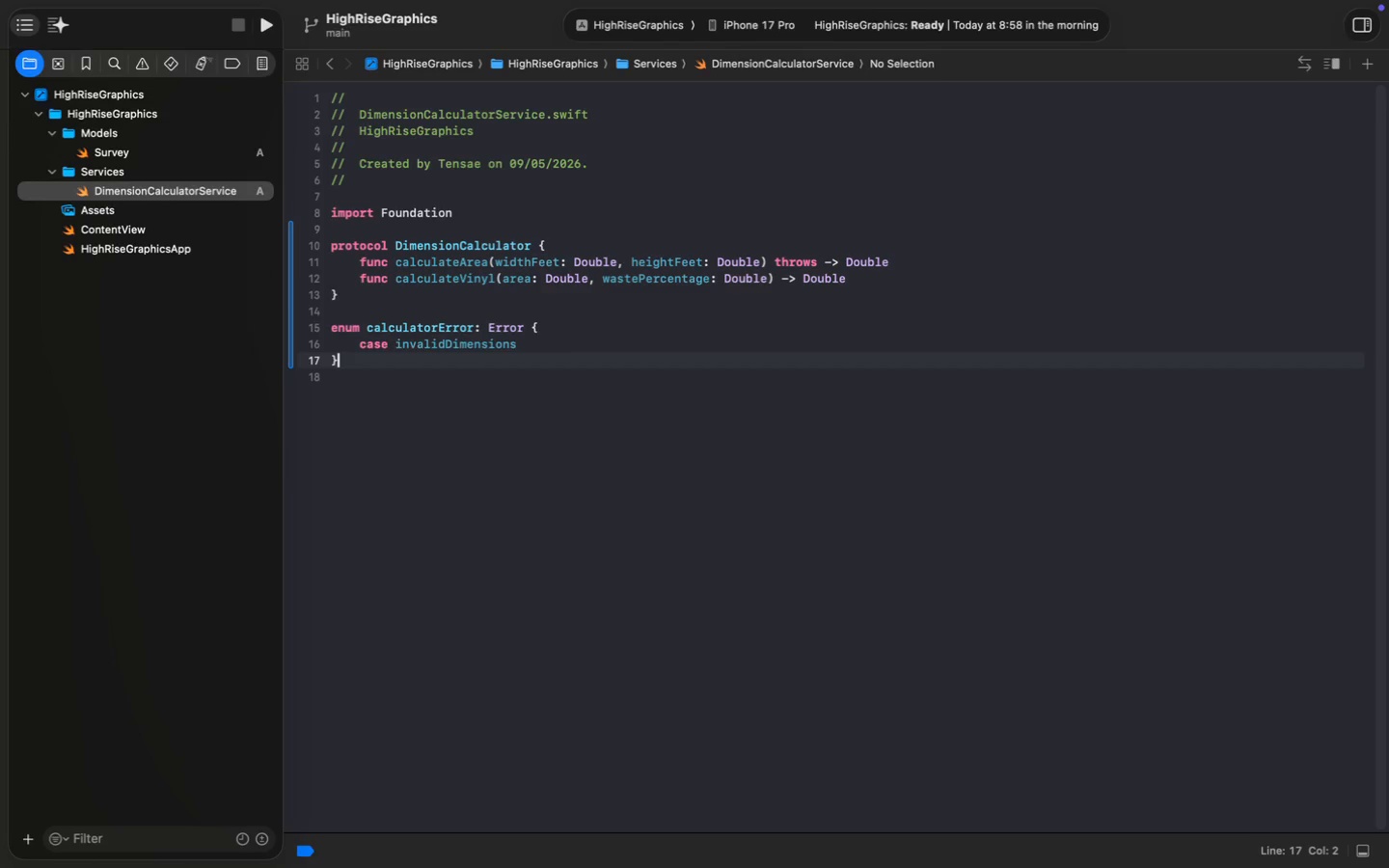 
wait(8.09)
 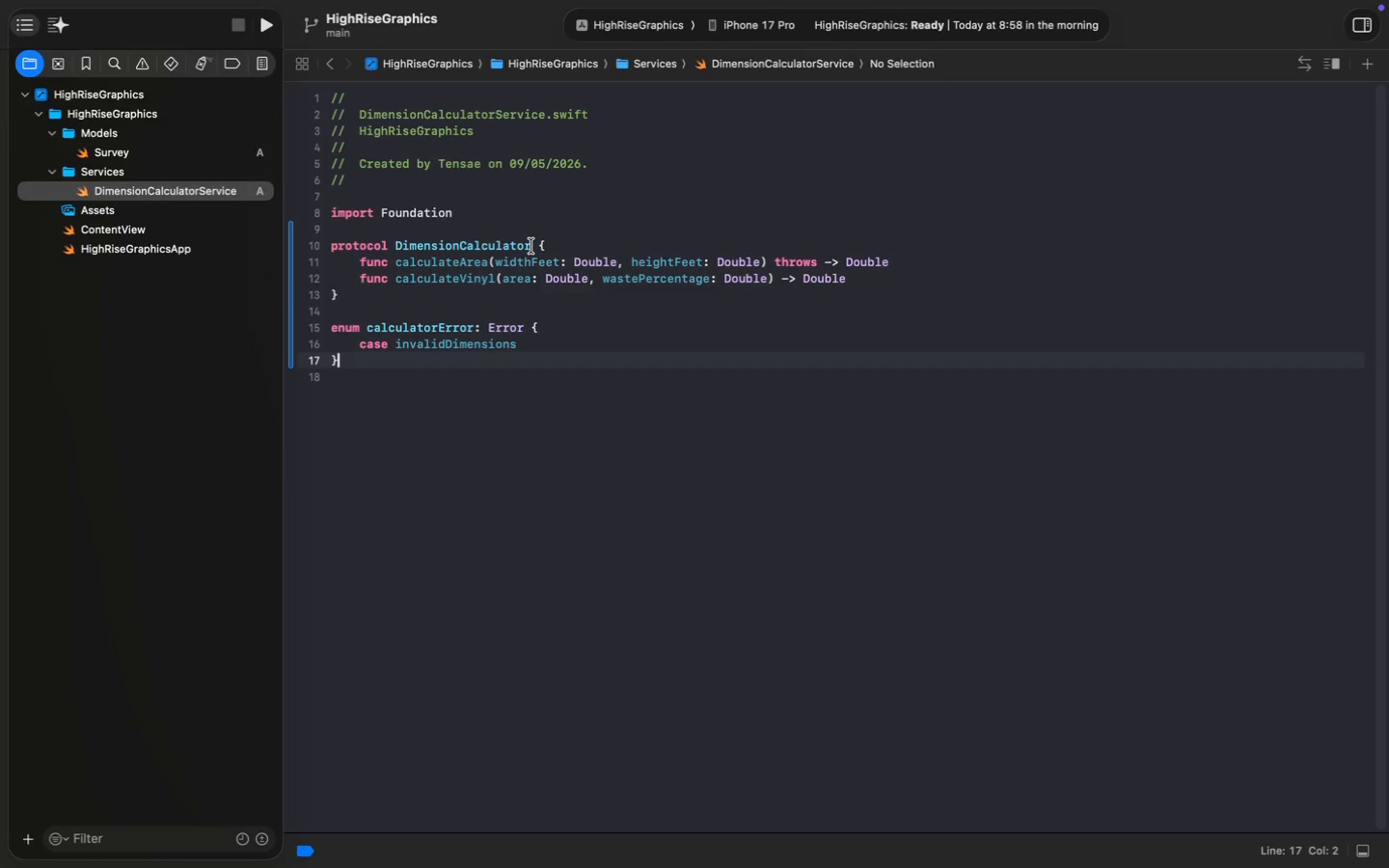 
left_click([531, 246])
 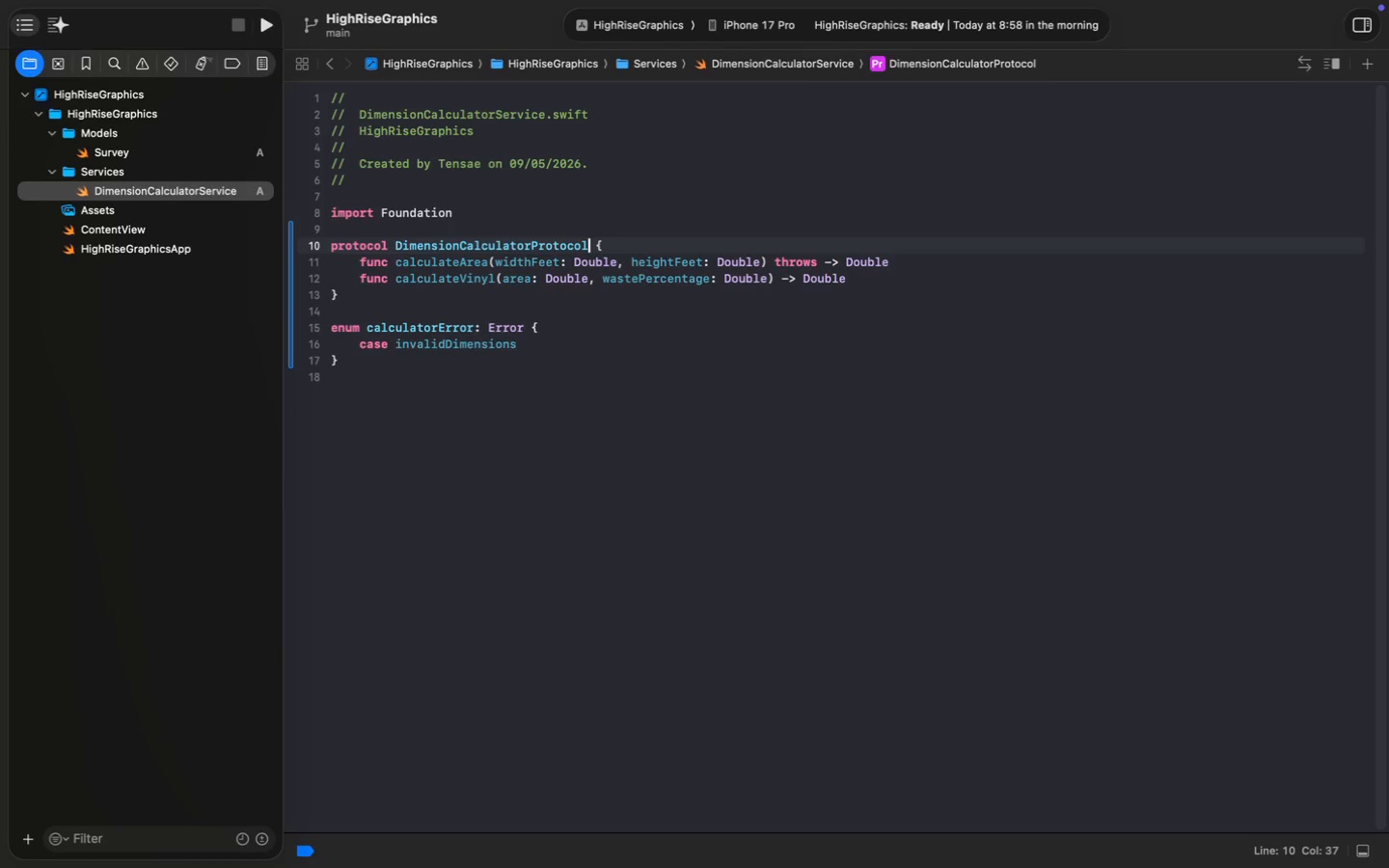 
type(Protocol)
 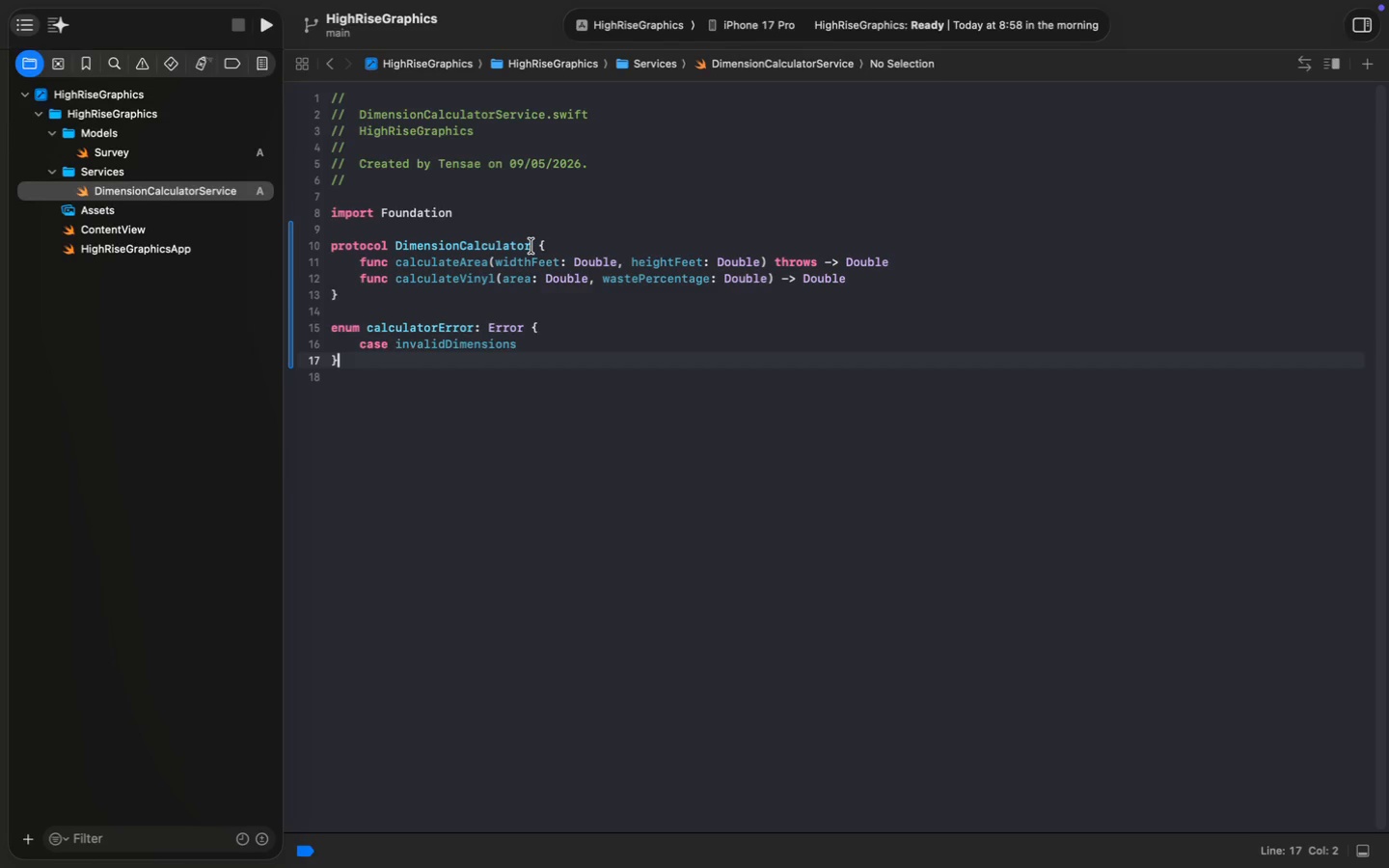 
wait(6.86)
 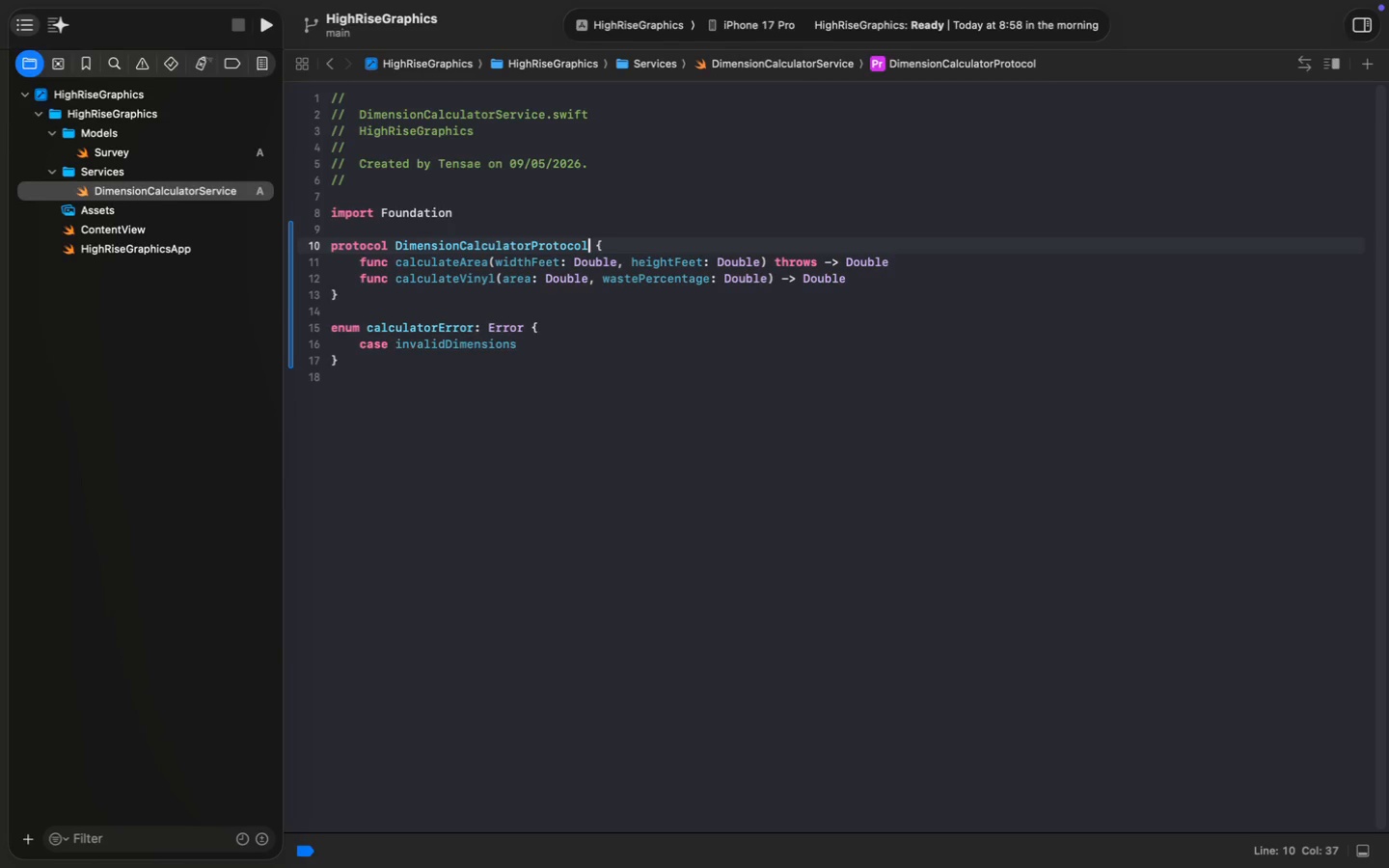 
left_click([394, 399])
 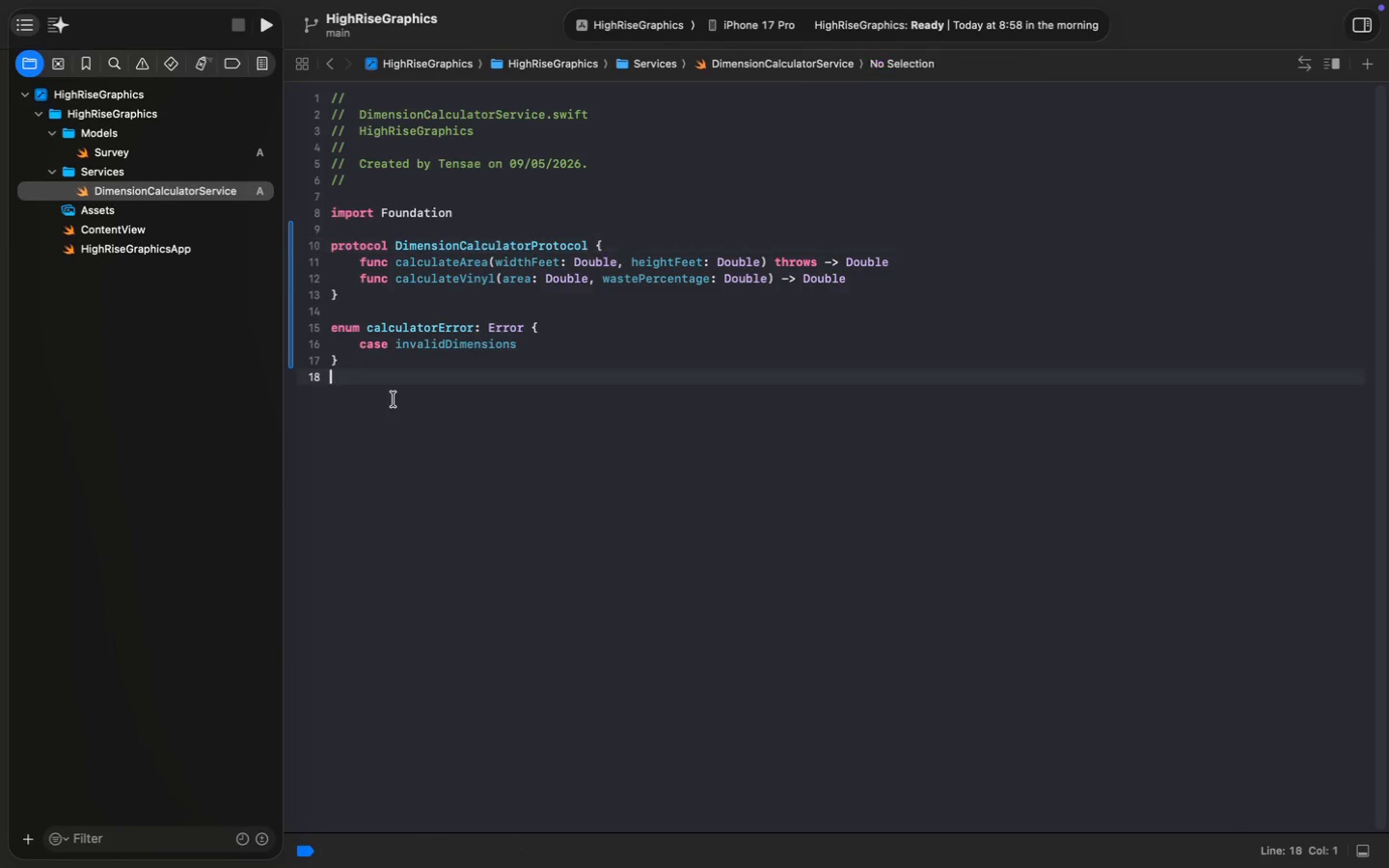 
key(Enter)
 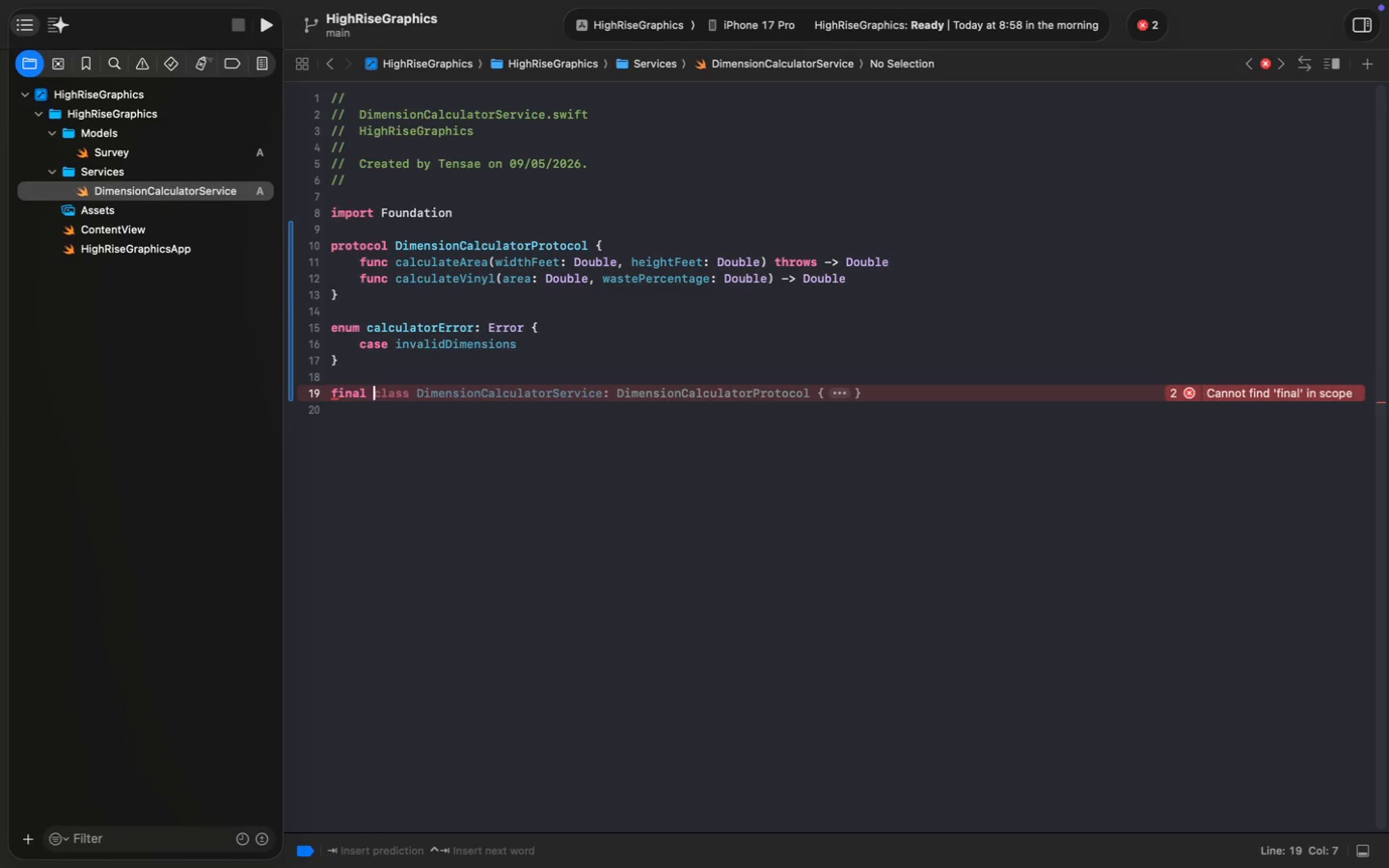 
type(final )
 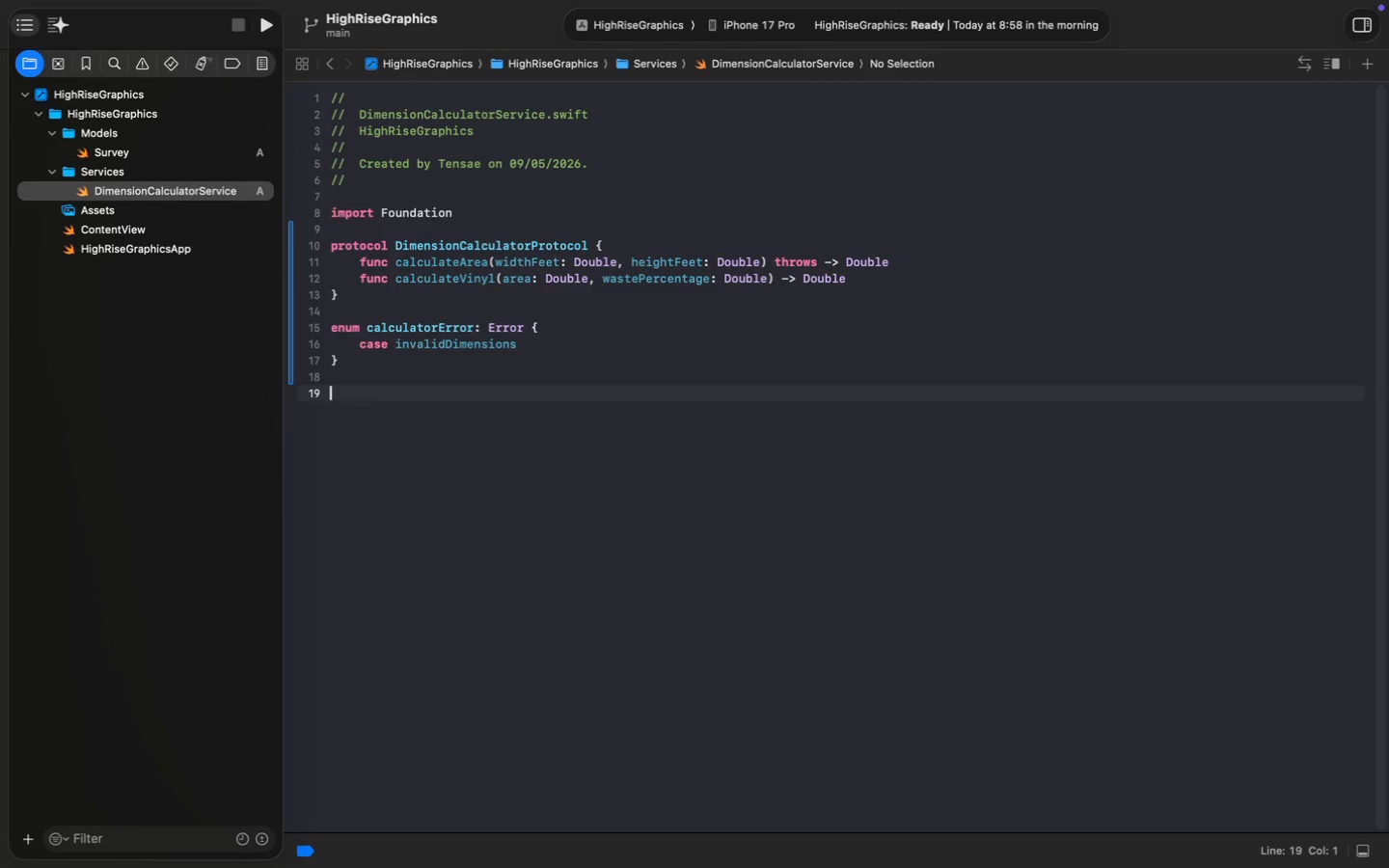 
wait(13.47)
 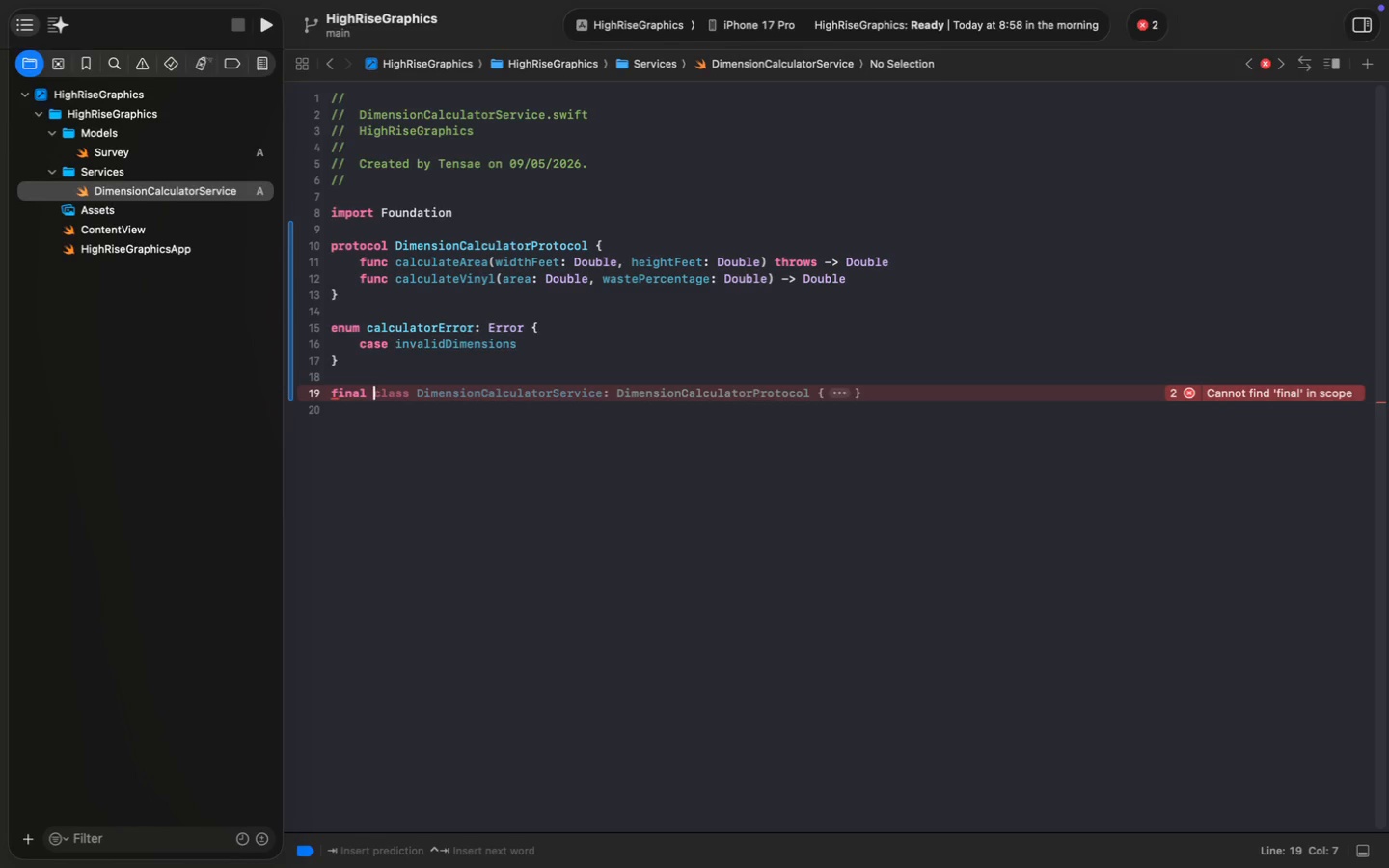 
key(Tab)
 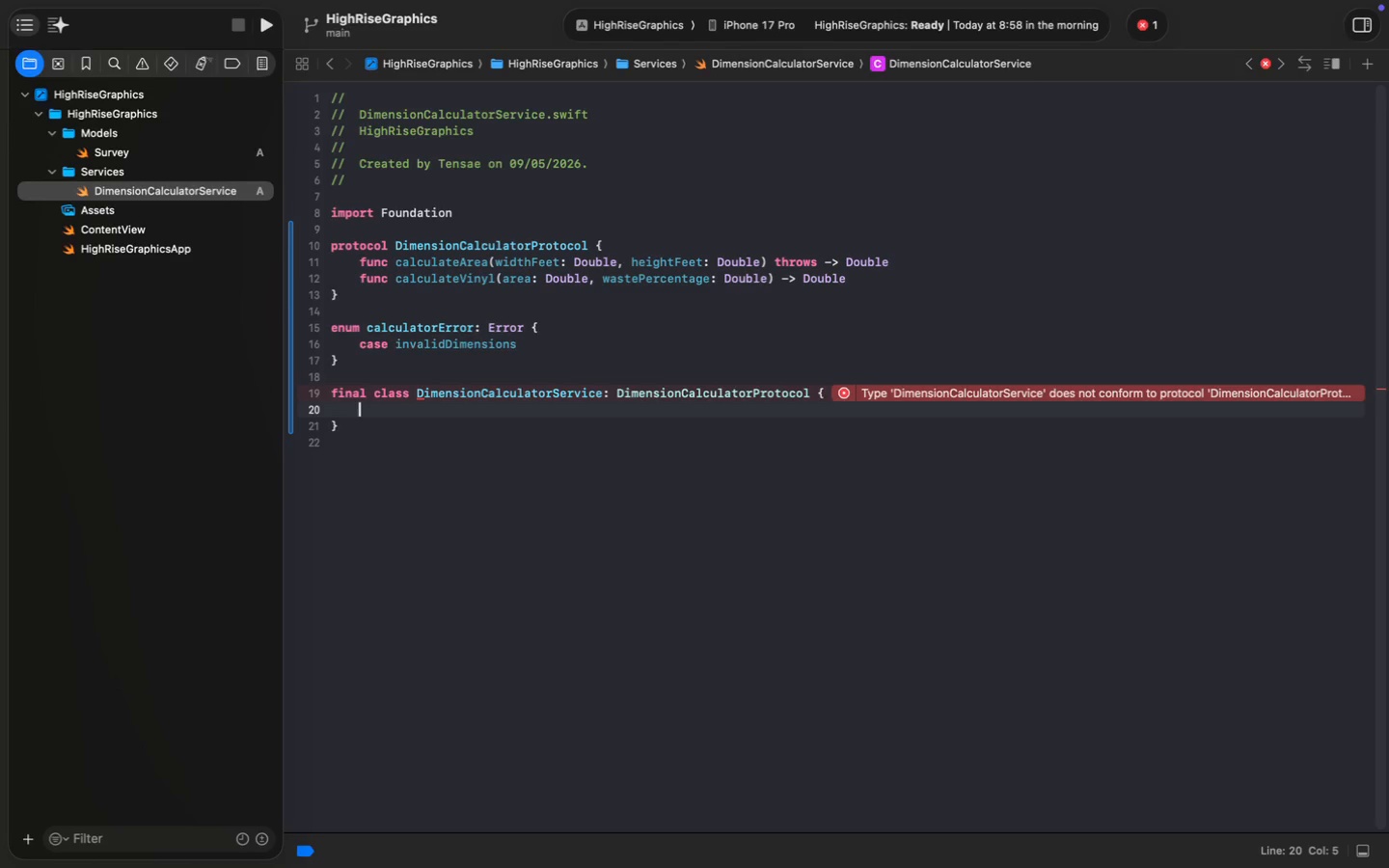 
wait(17.65)
 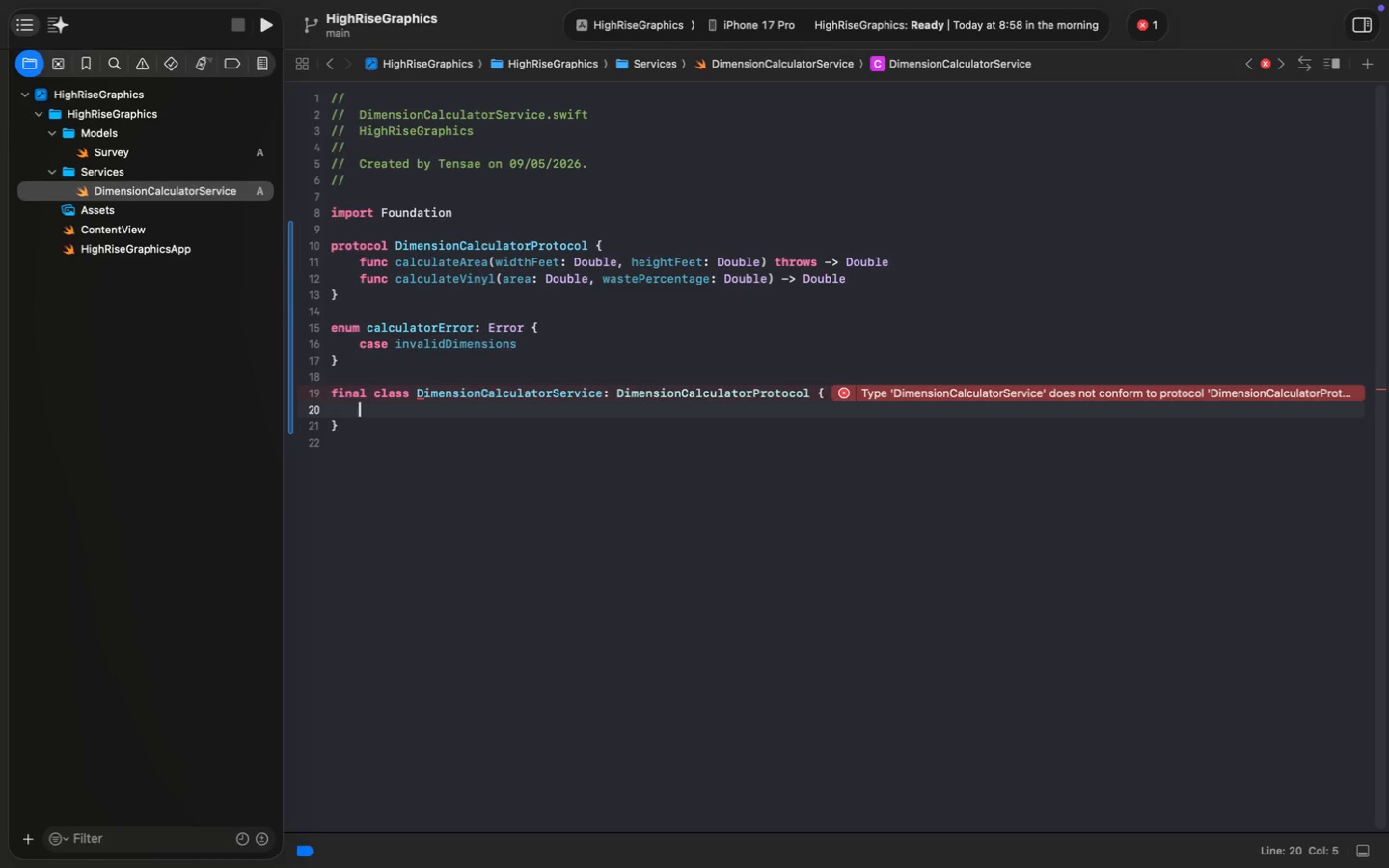 
type(func calculateA)
 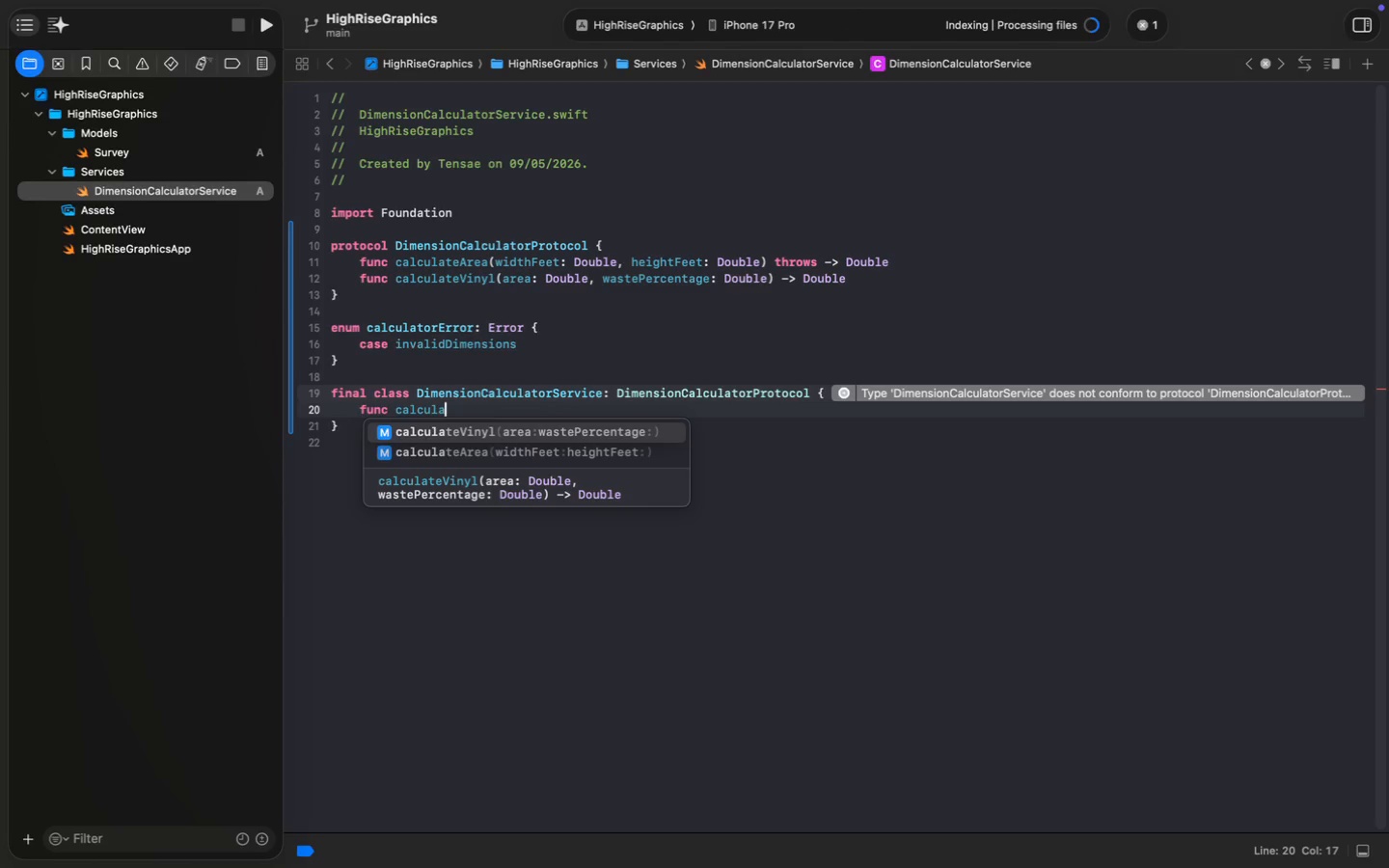 
key(Enter)
 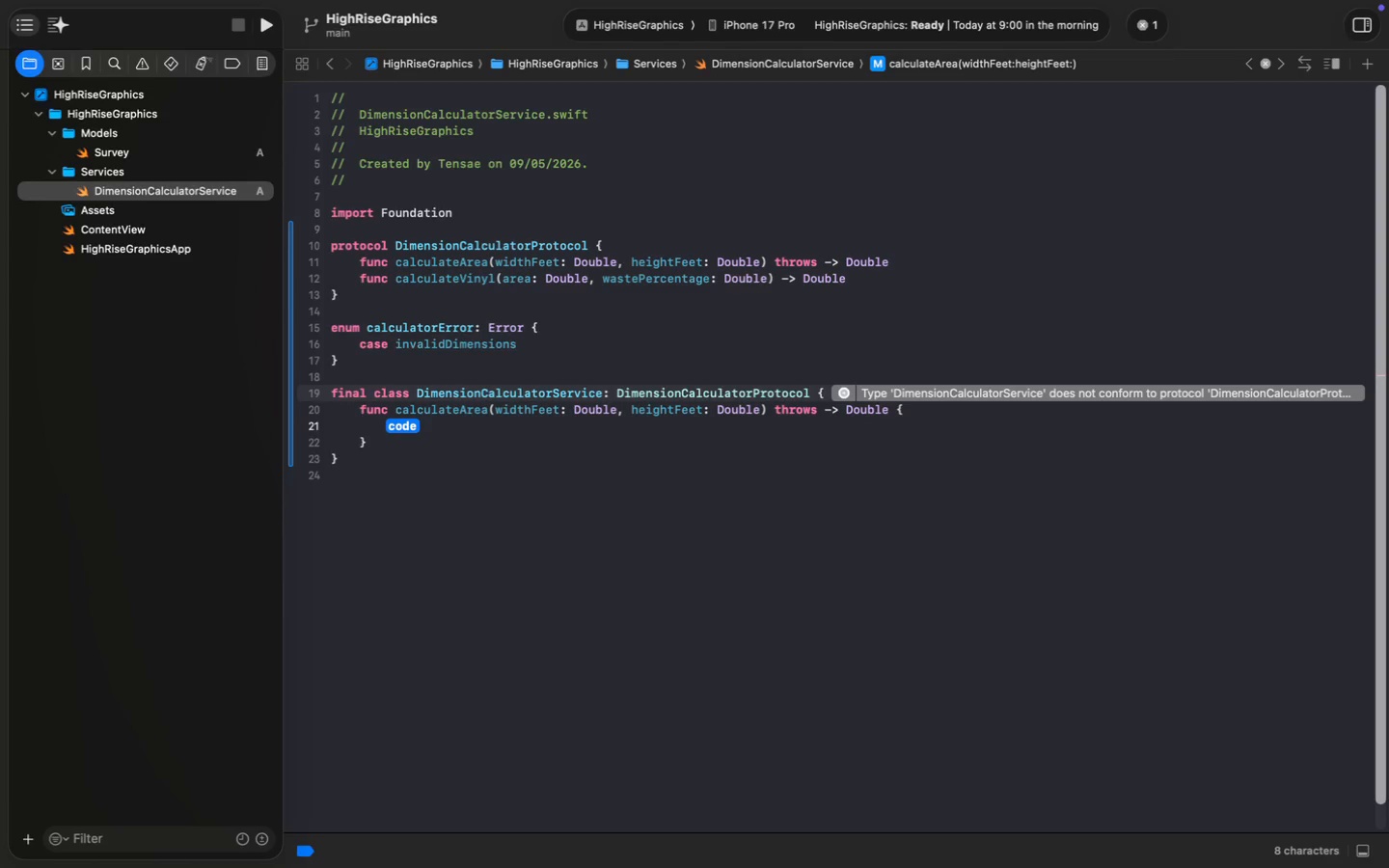 
wait(5.2)
 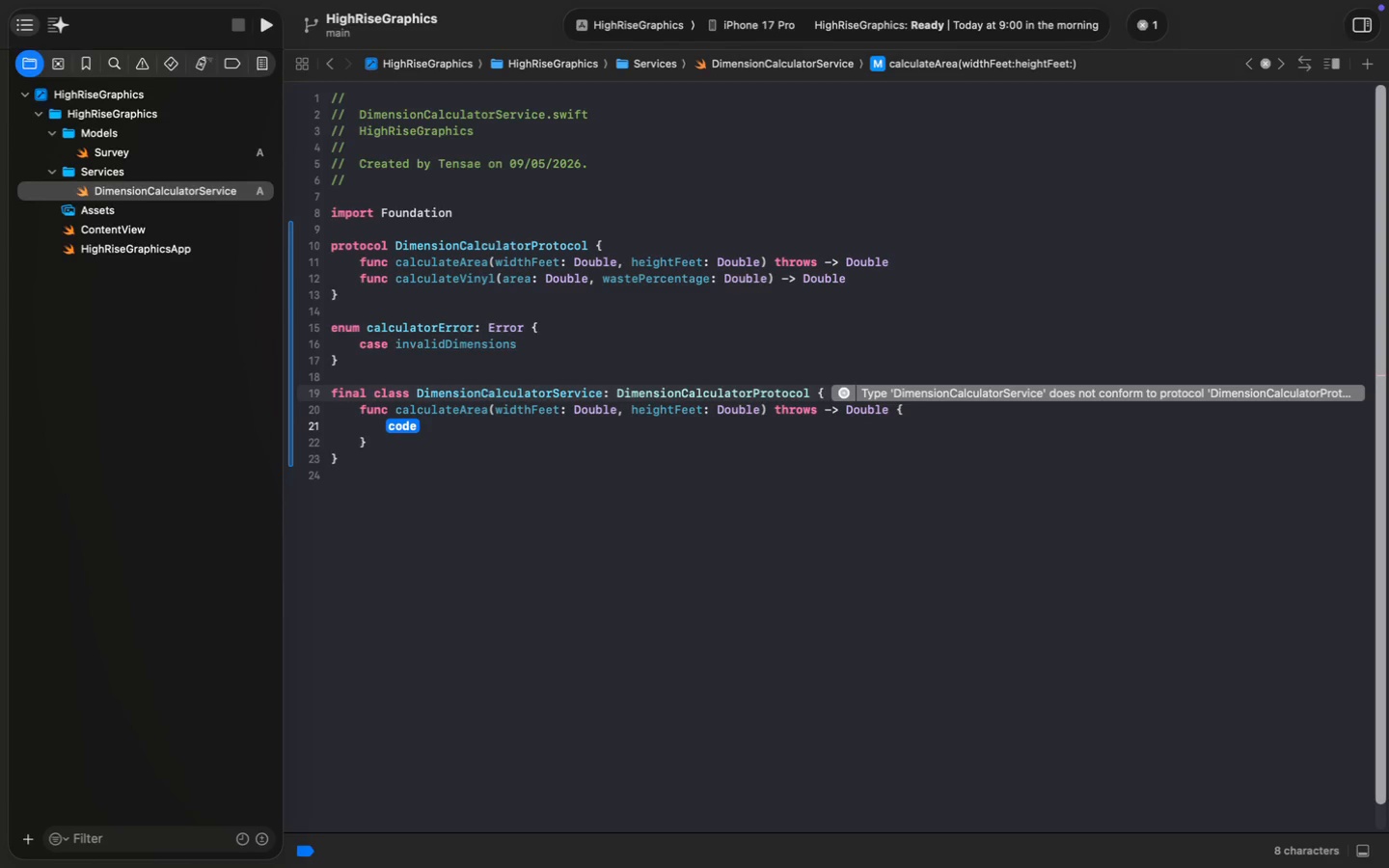 
type(guard width)